 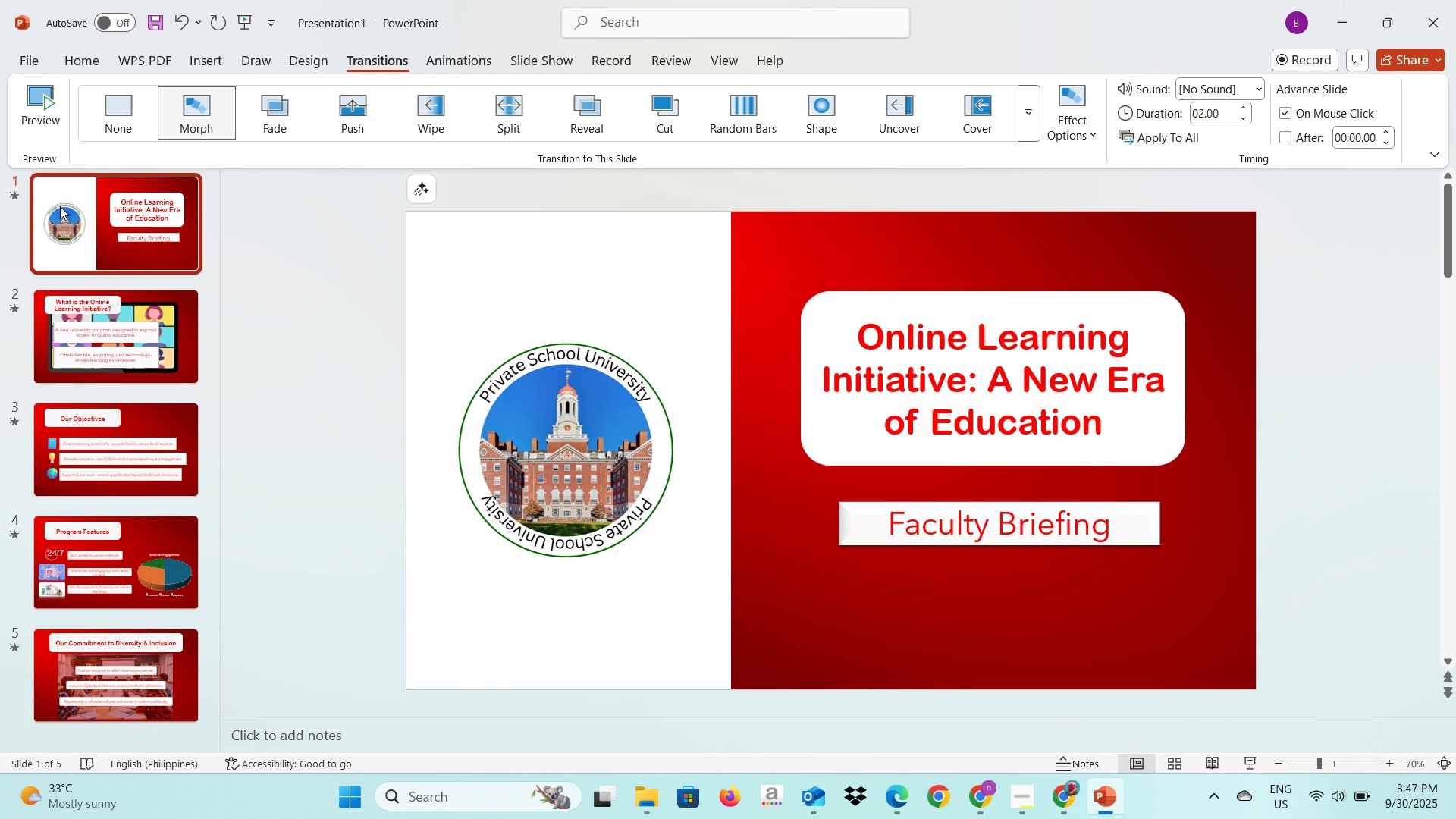 
left_click([601, 317])
 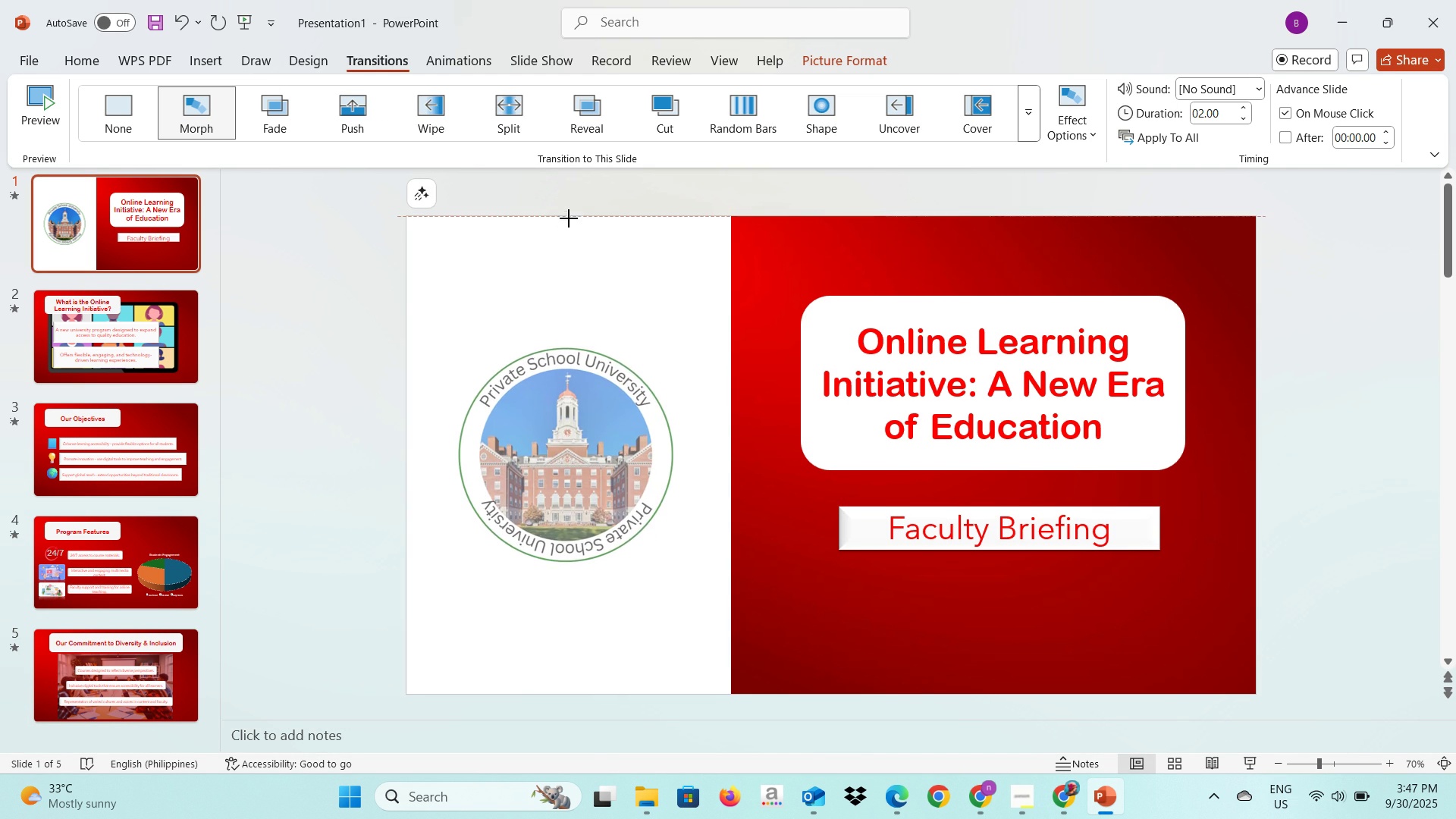 
right_click([572, 249])
 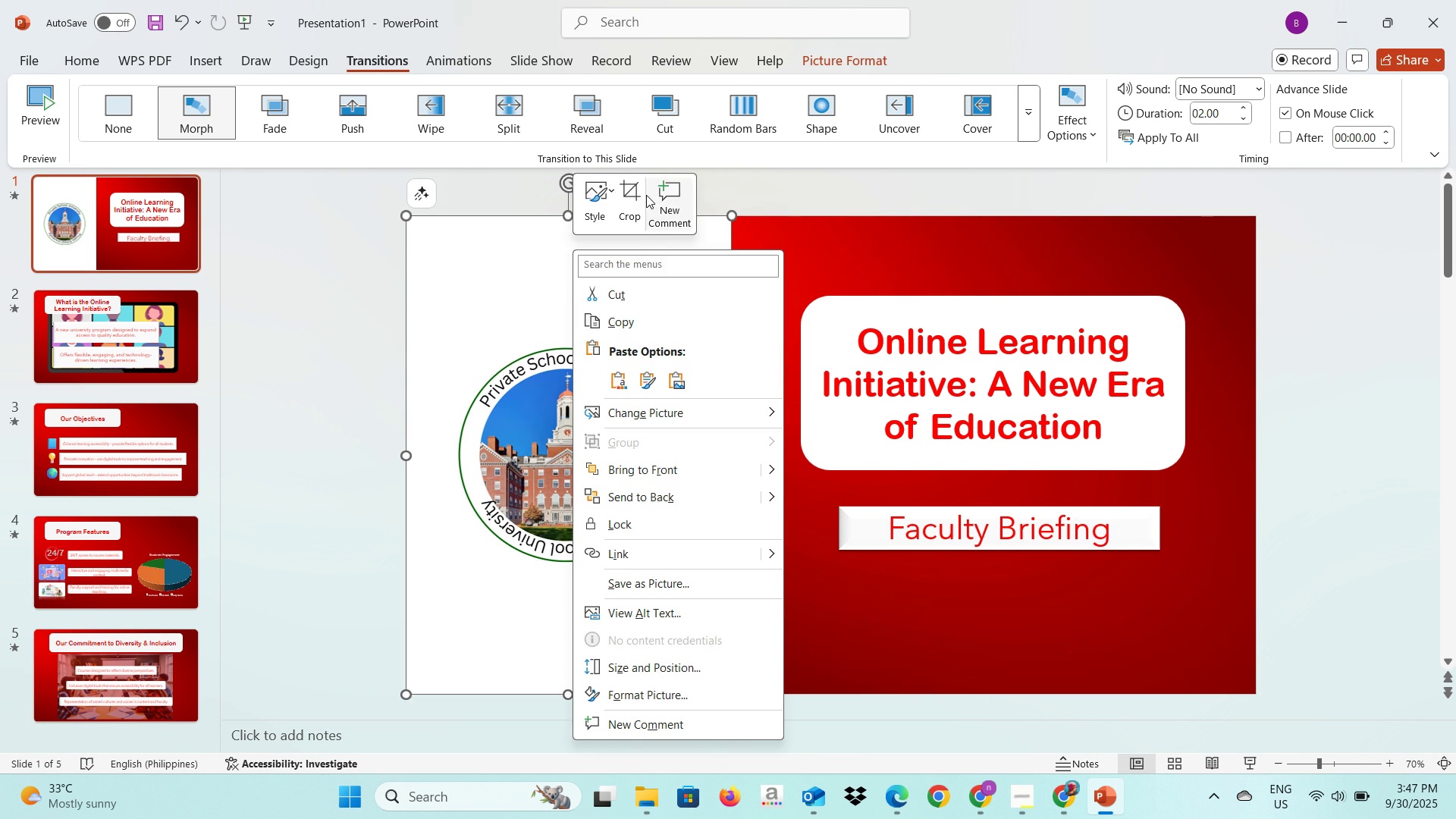 
left_click([642, 195])
 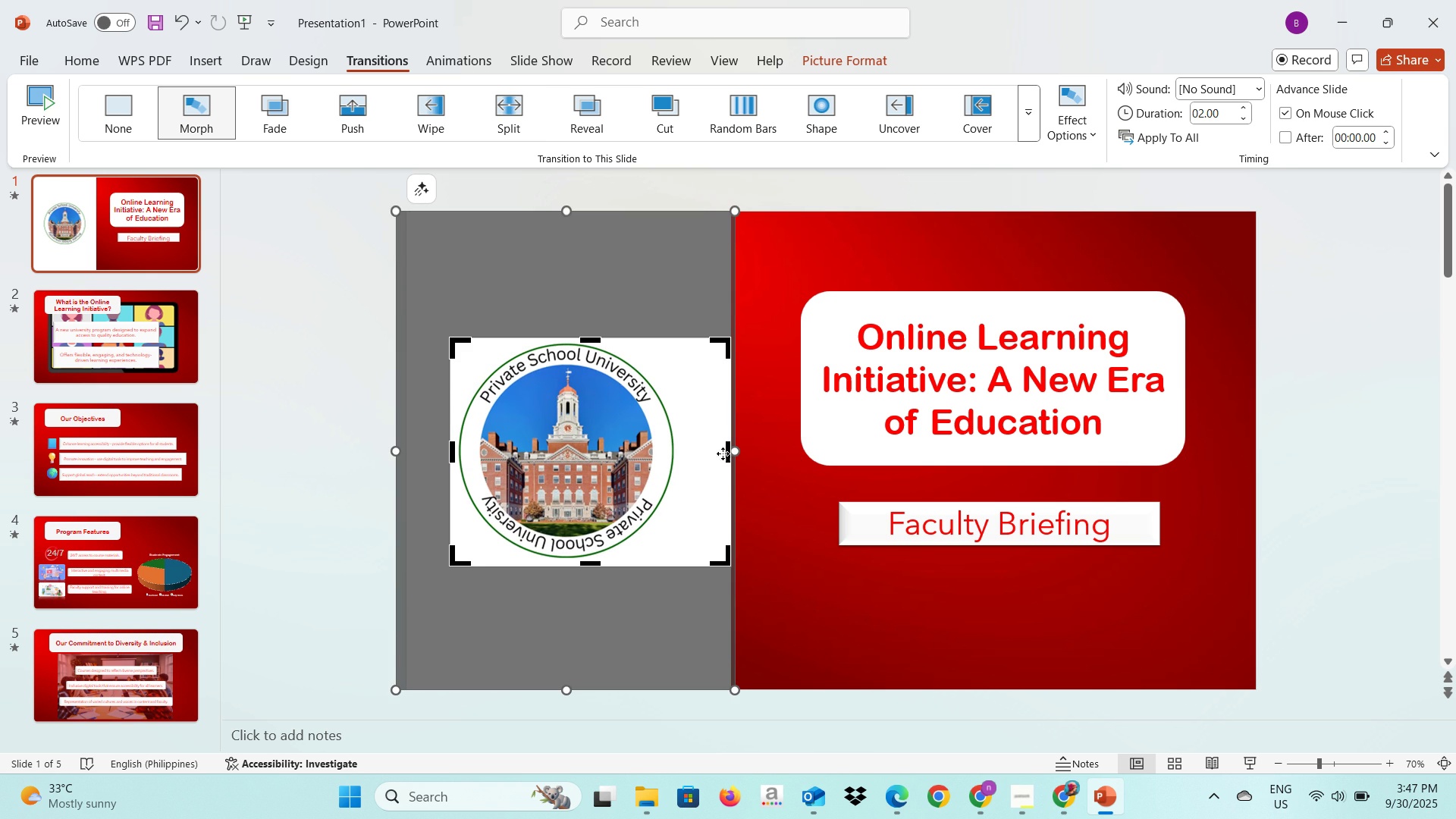 
wait(14.54)
 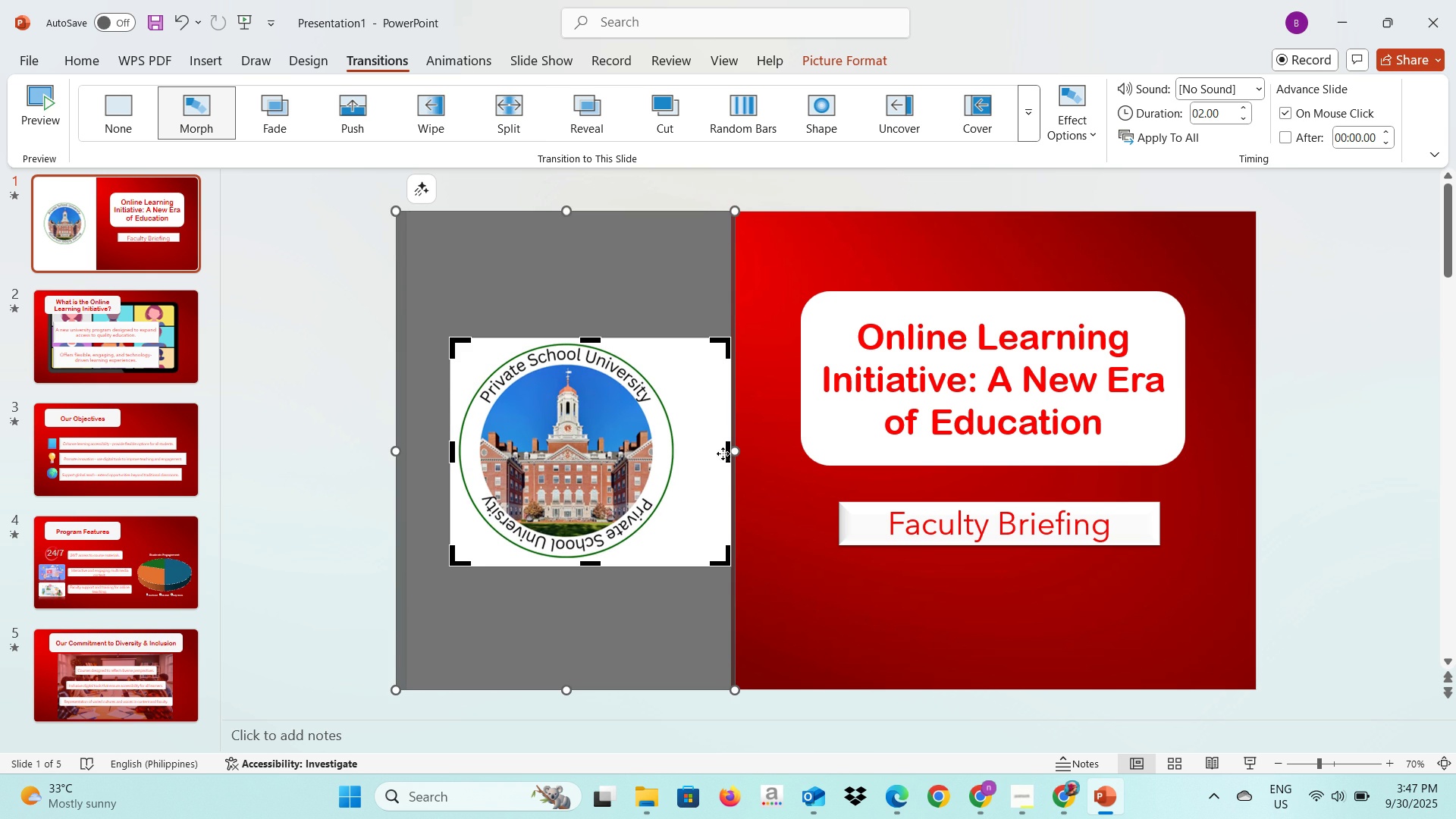 
left_click([1455, 423])
 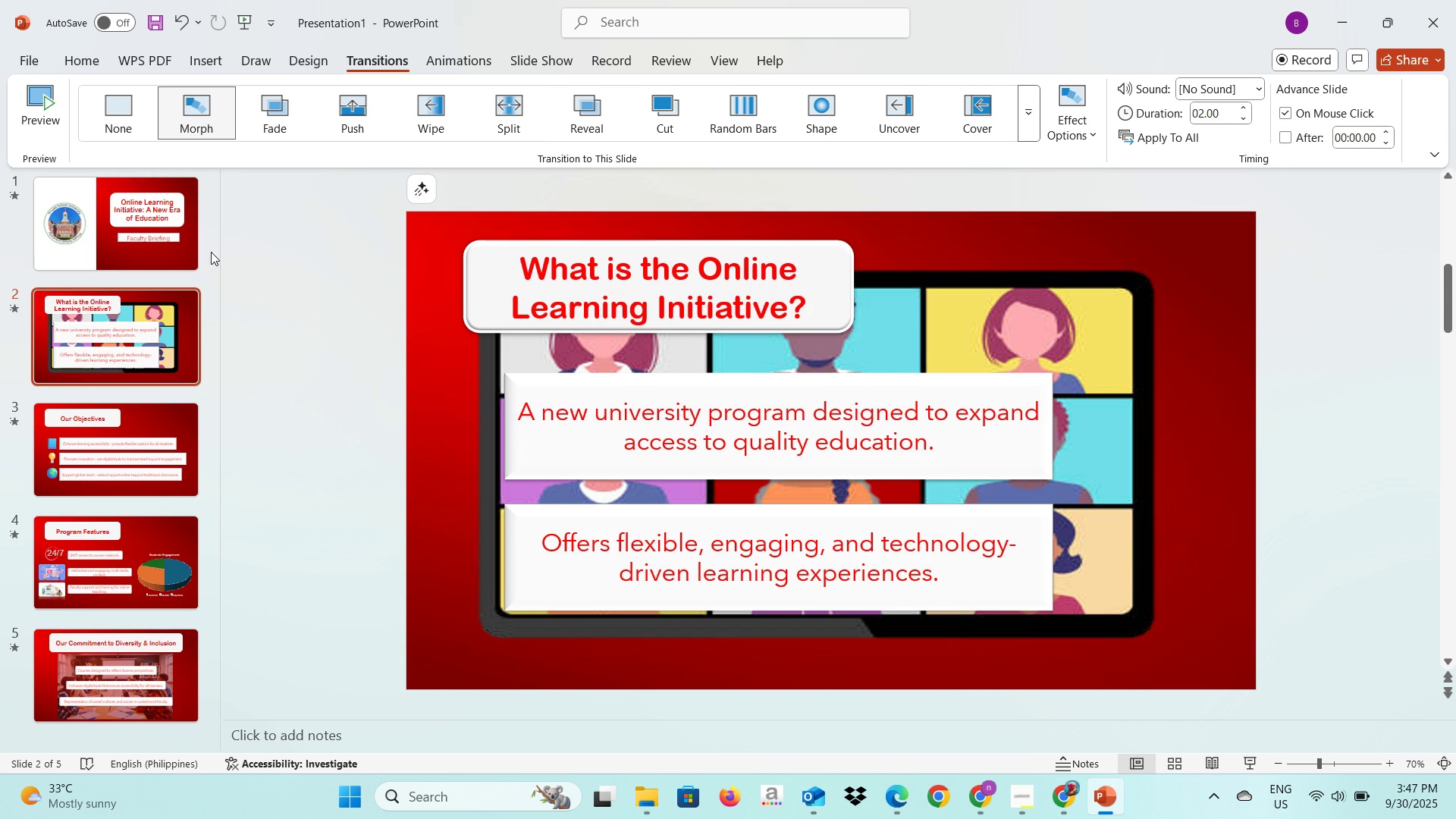 
left_click([172, 247])
 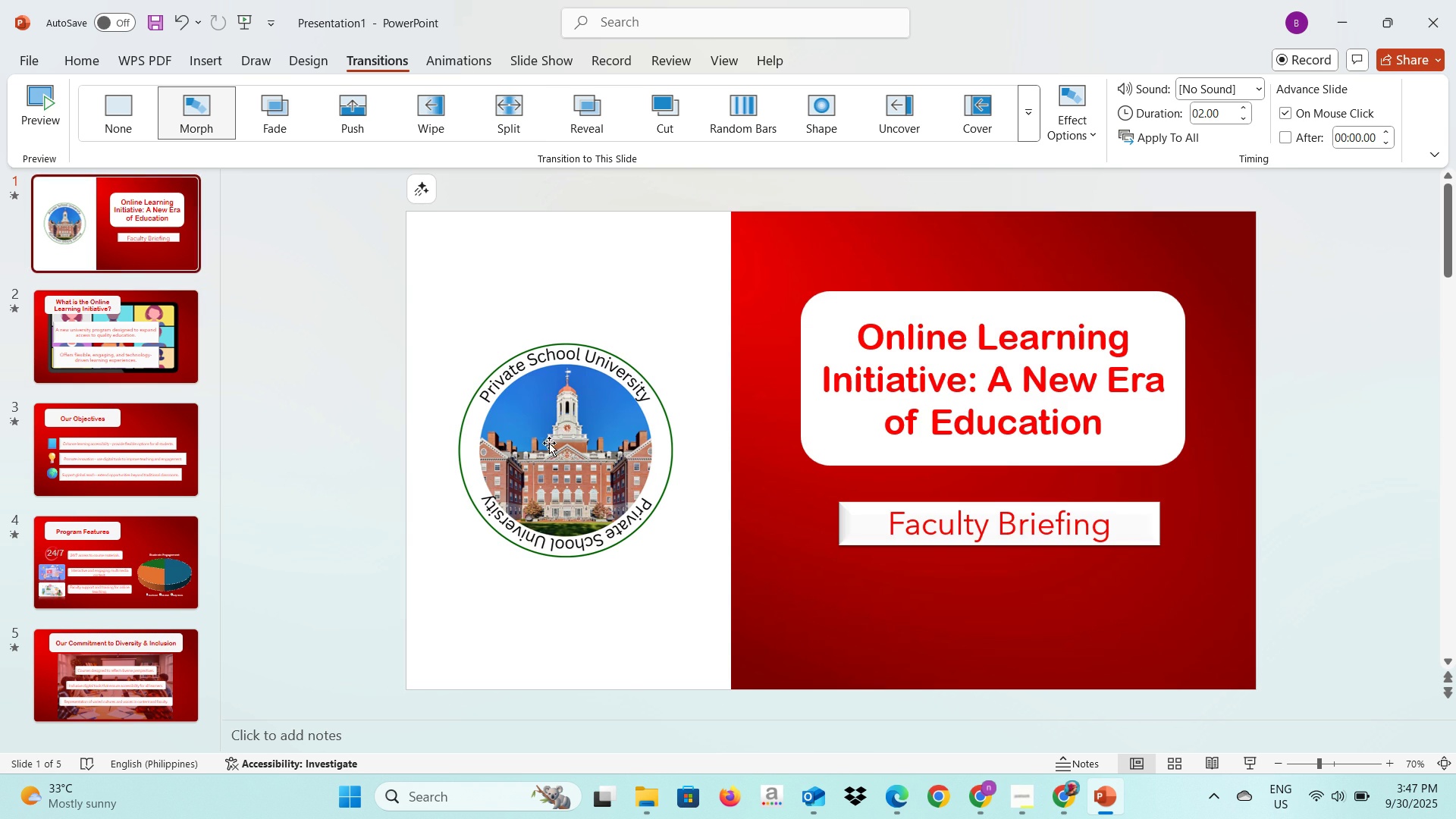 
left_click([550, 443])
 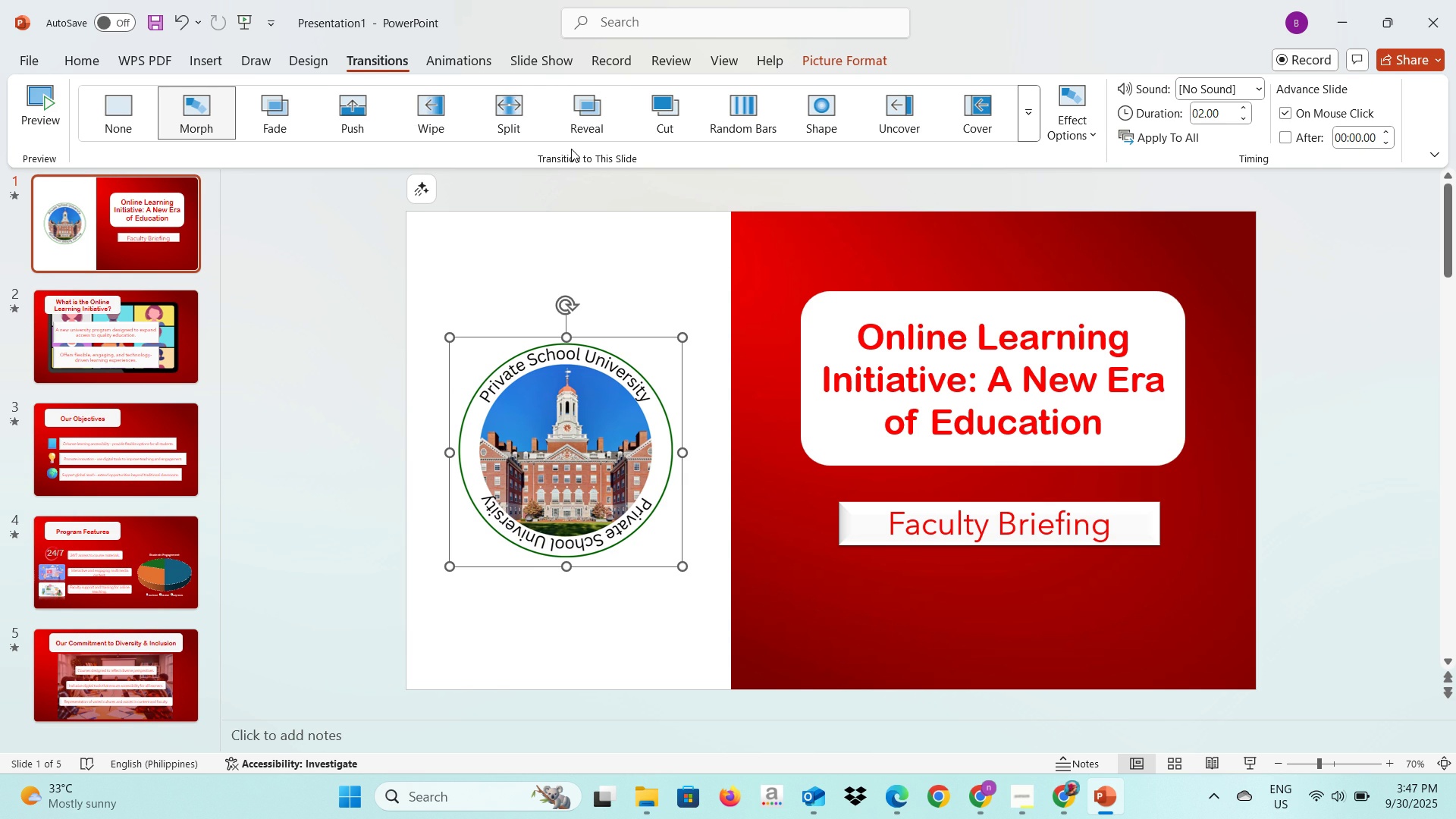 
wait(6.79)
 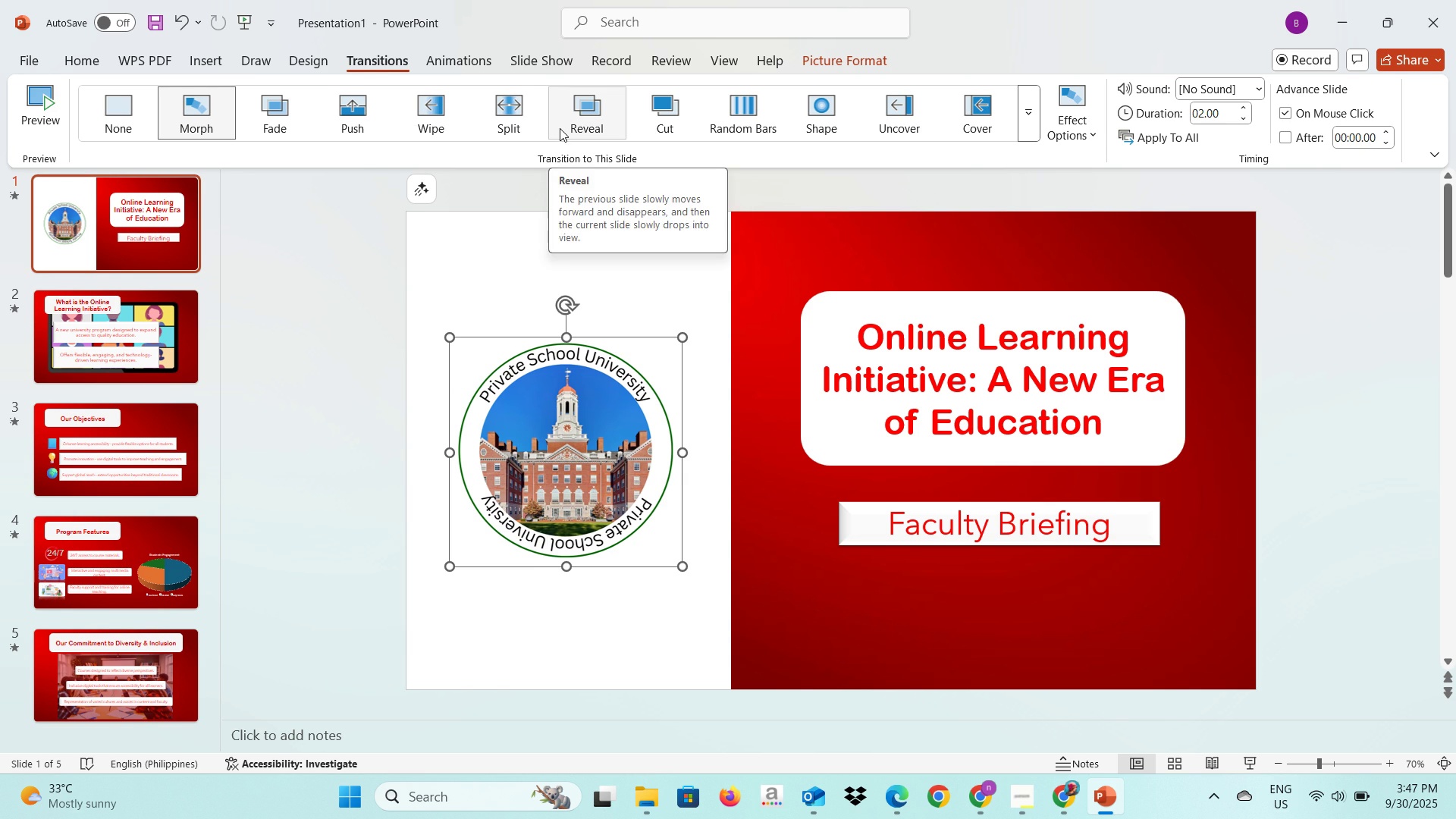 
left_click([735, 271])
 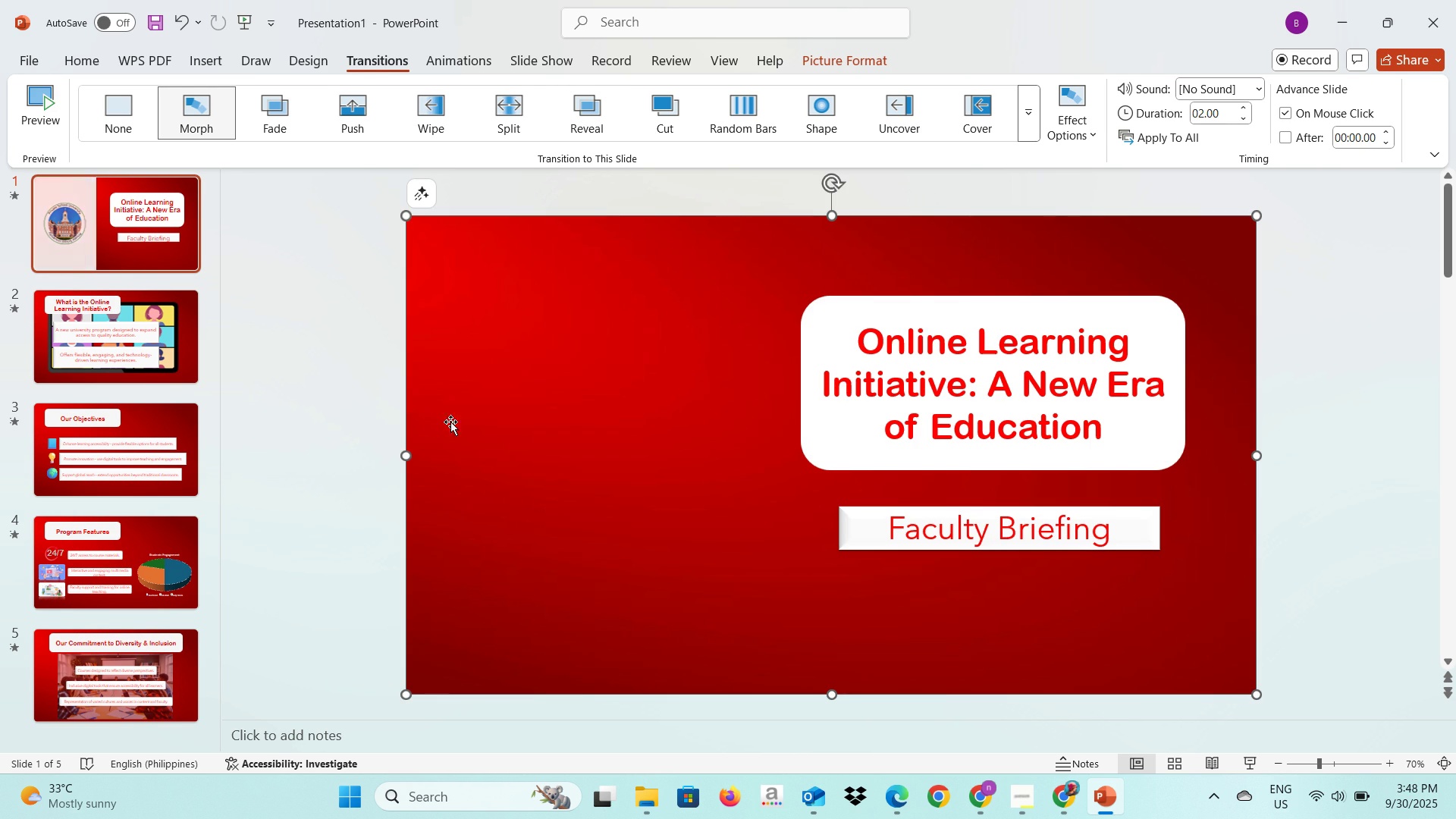 
right_click([487, 422])
 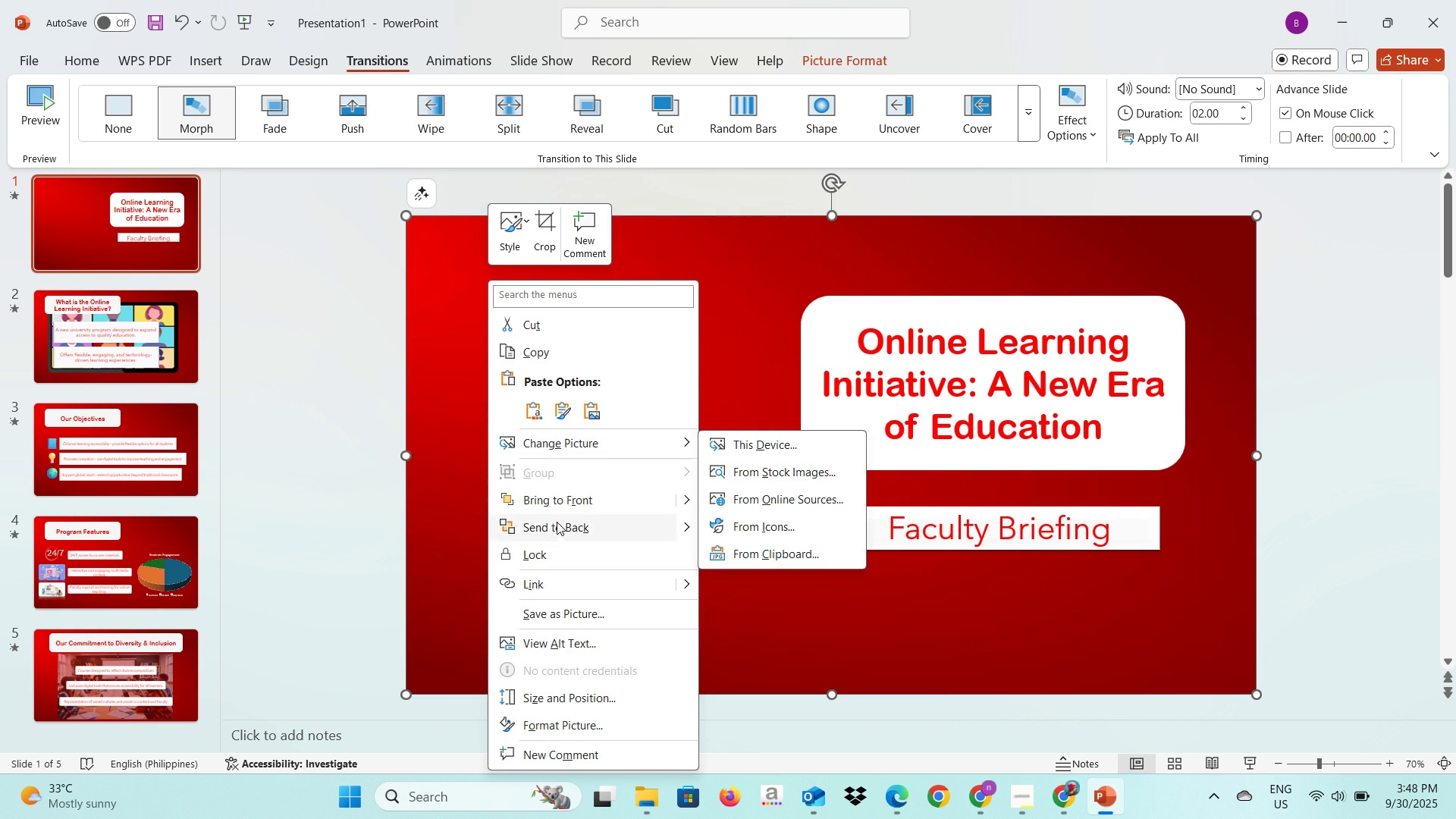 
left_click([557, 523])
 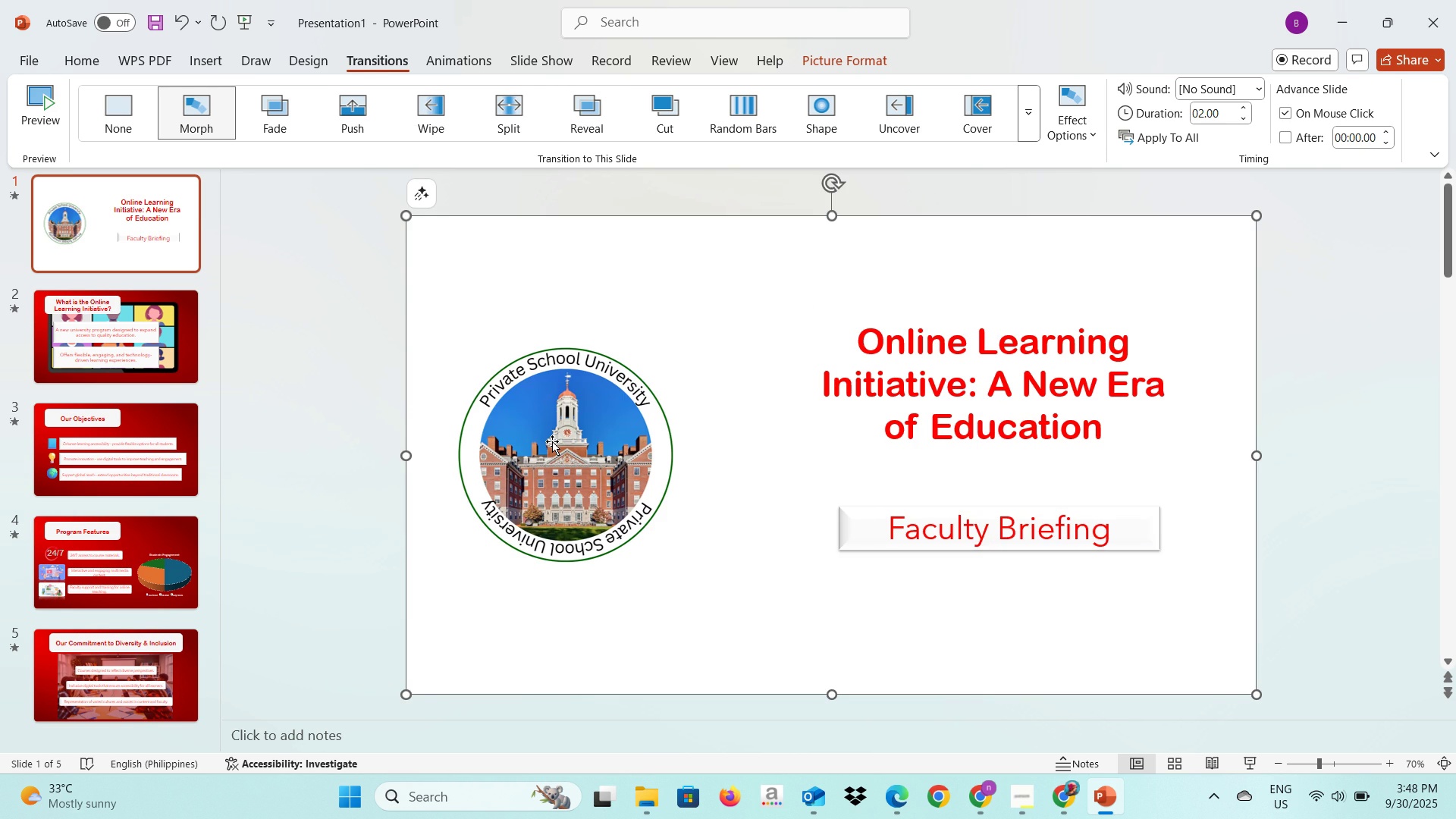 
key(Control+ControlLeft)
 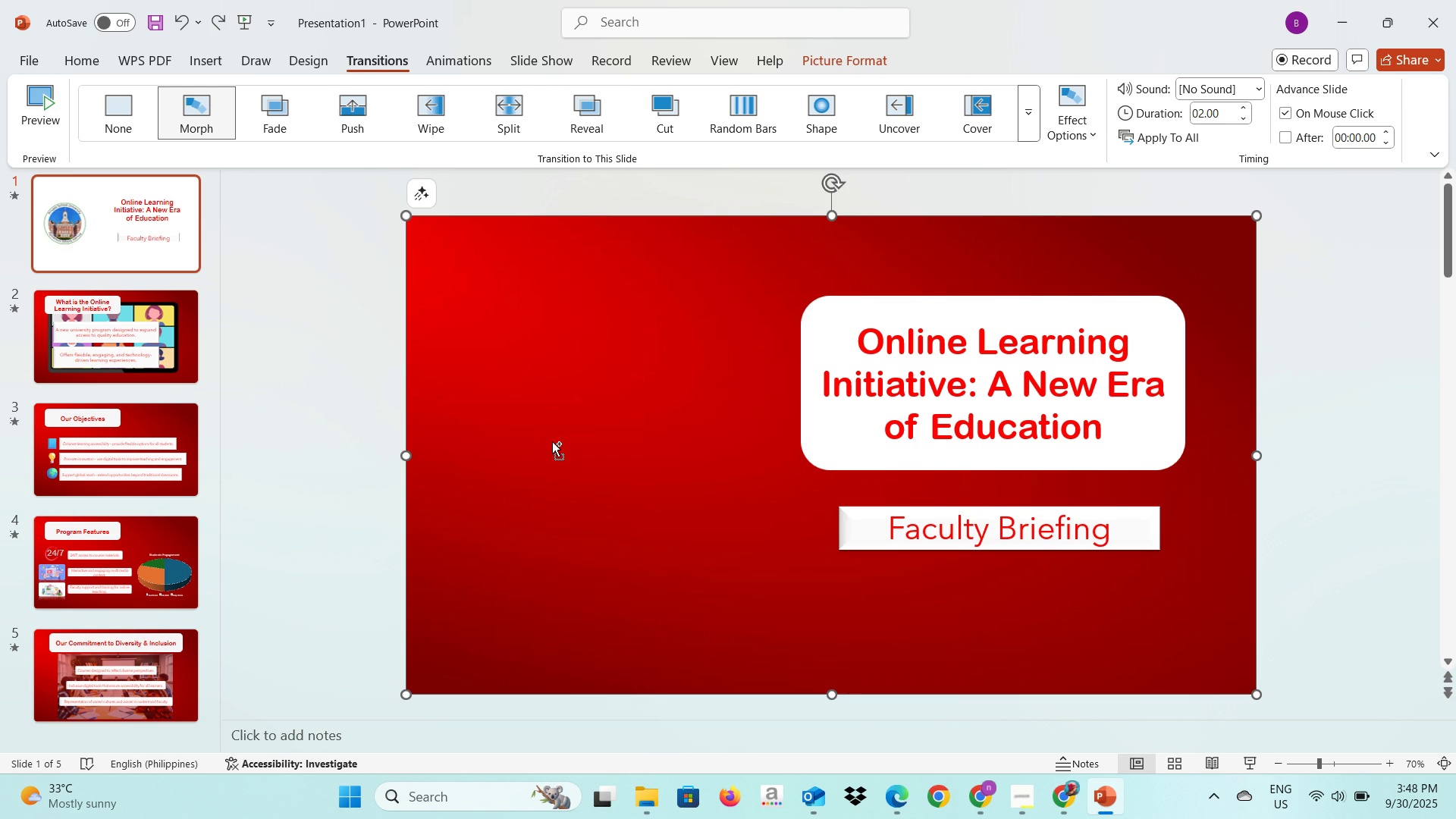 
key(Control+Z)
 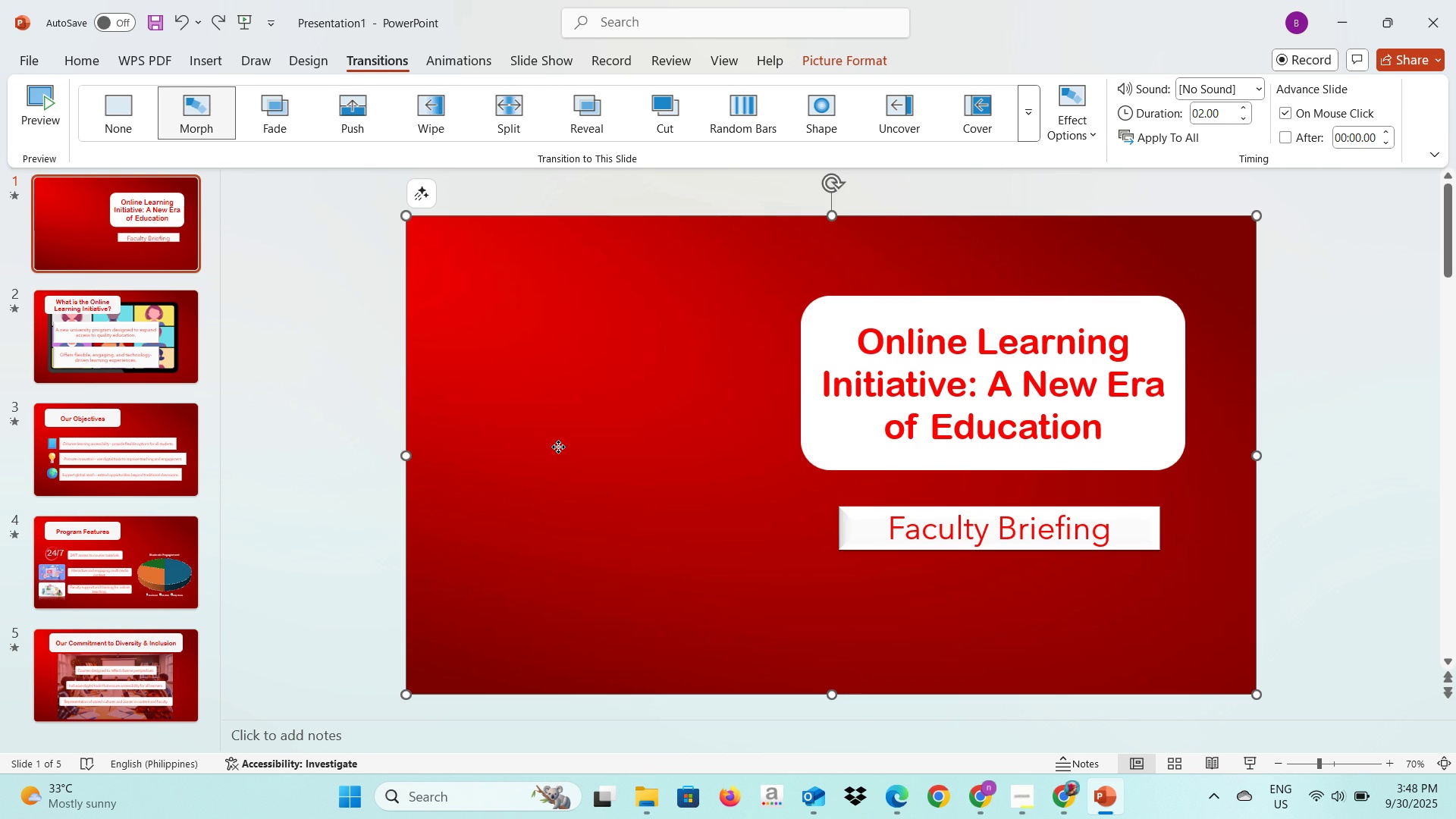 
left_click([558, 447])
 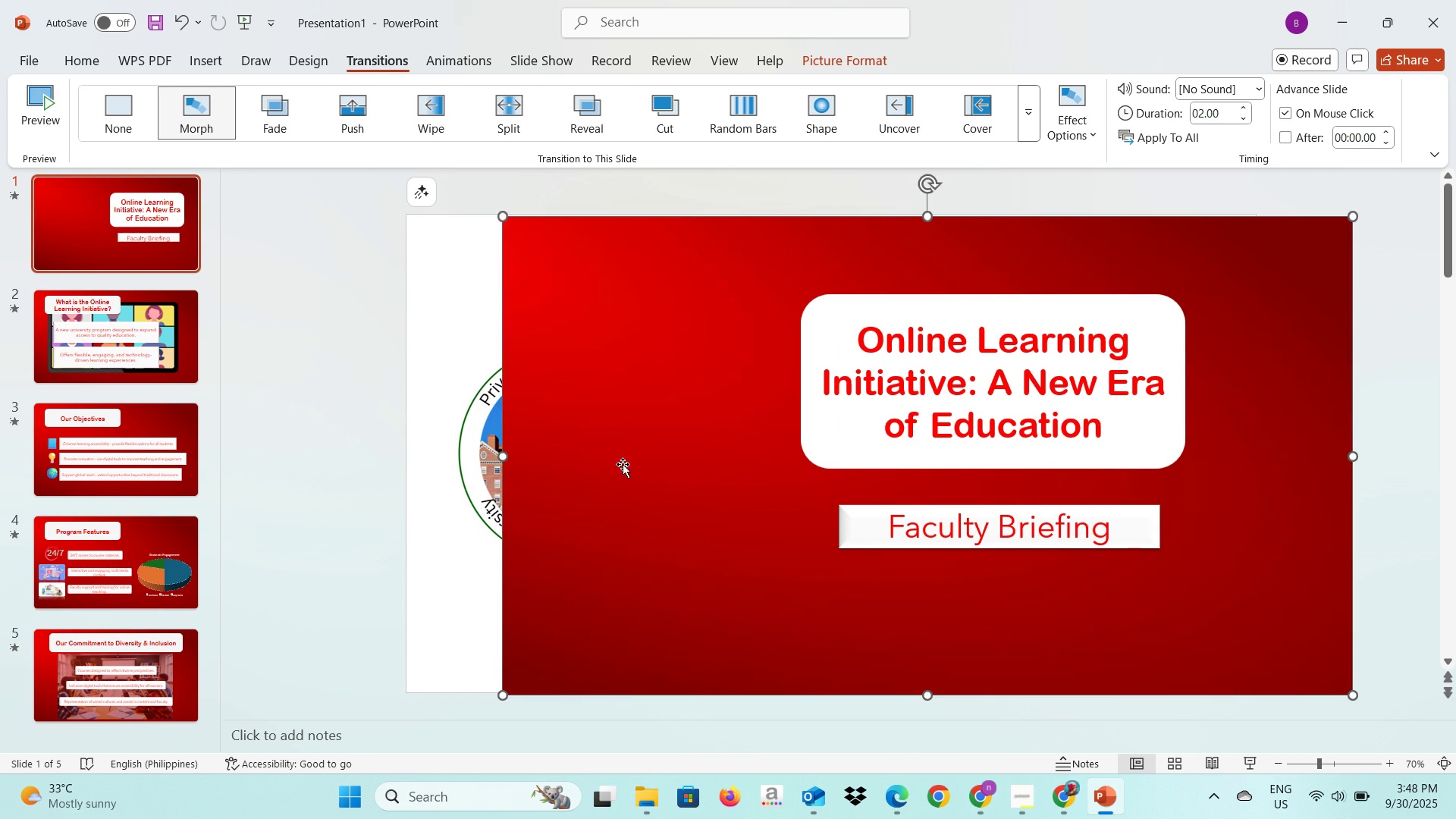 
left_click([483, 467])
 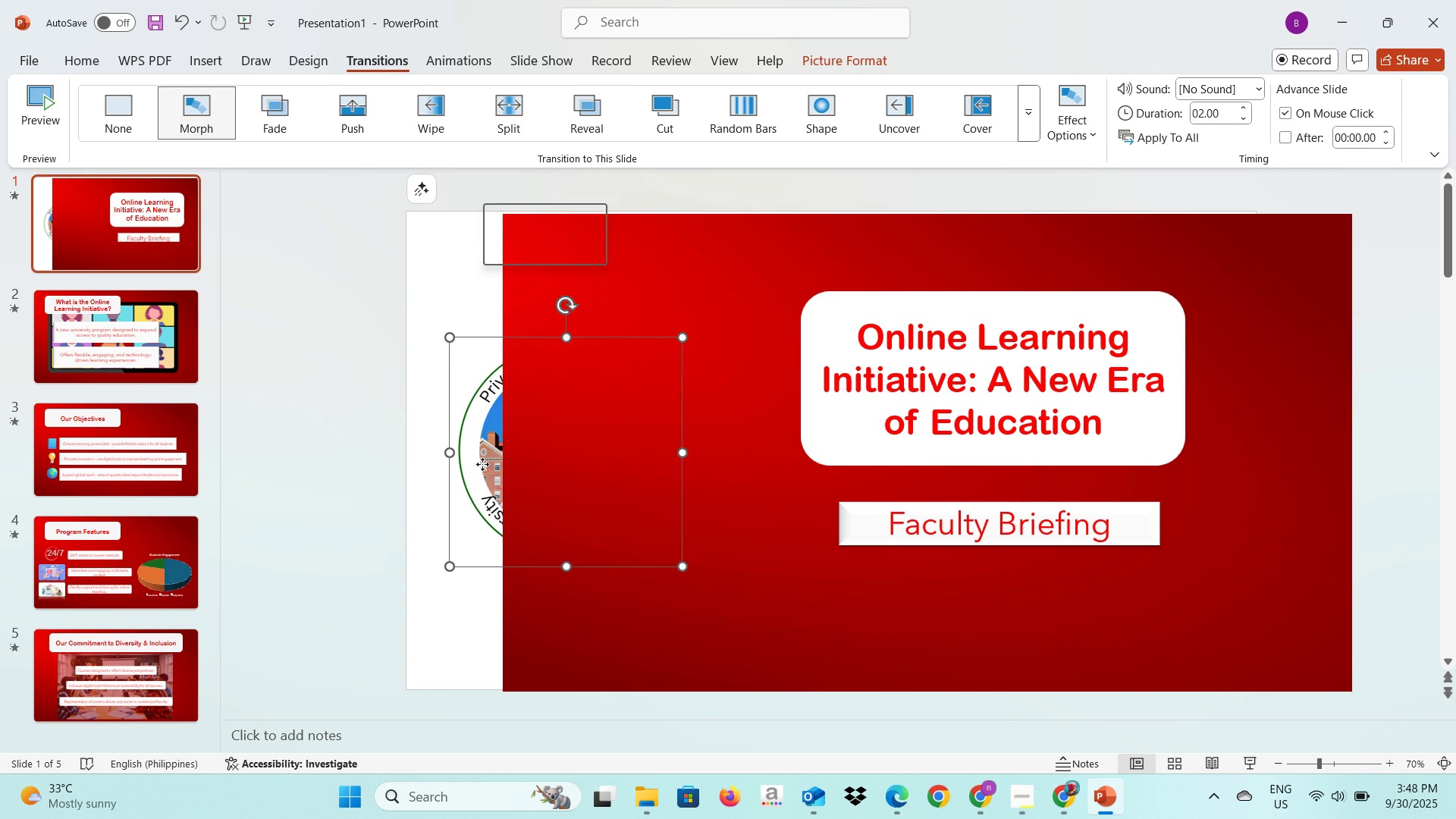 
right_click([482, 464])
 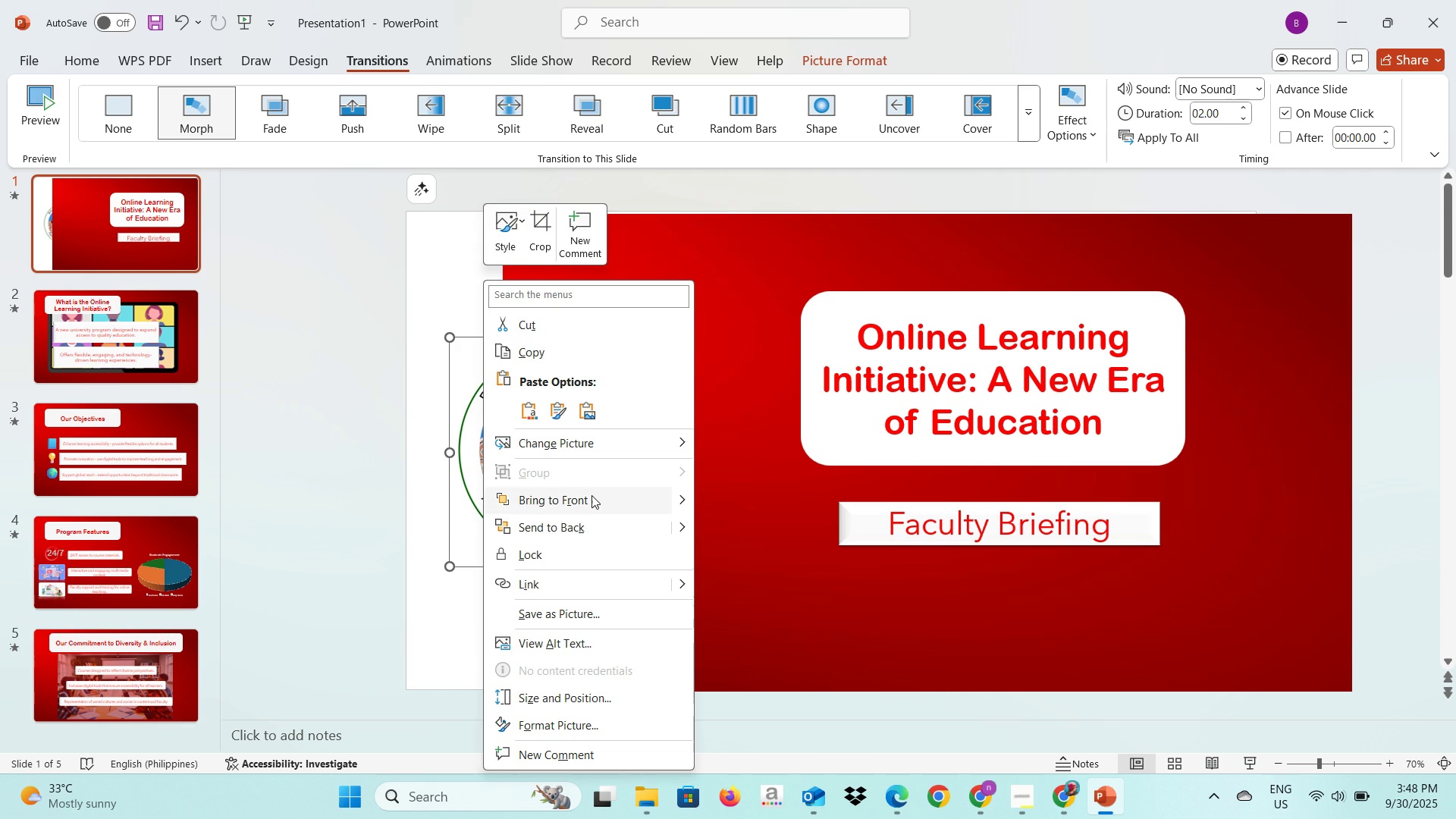 
left_click([592, 496])
 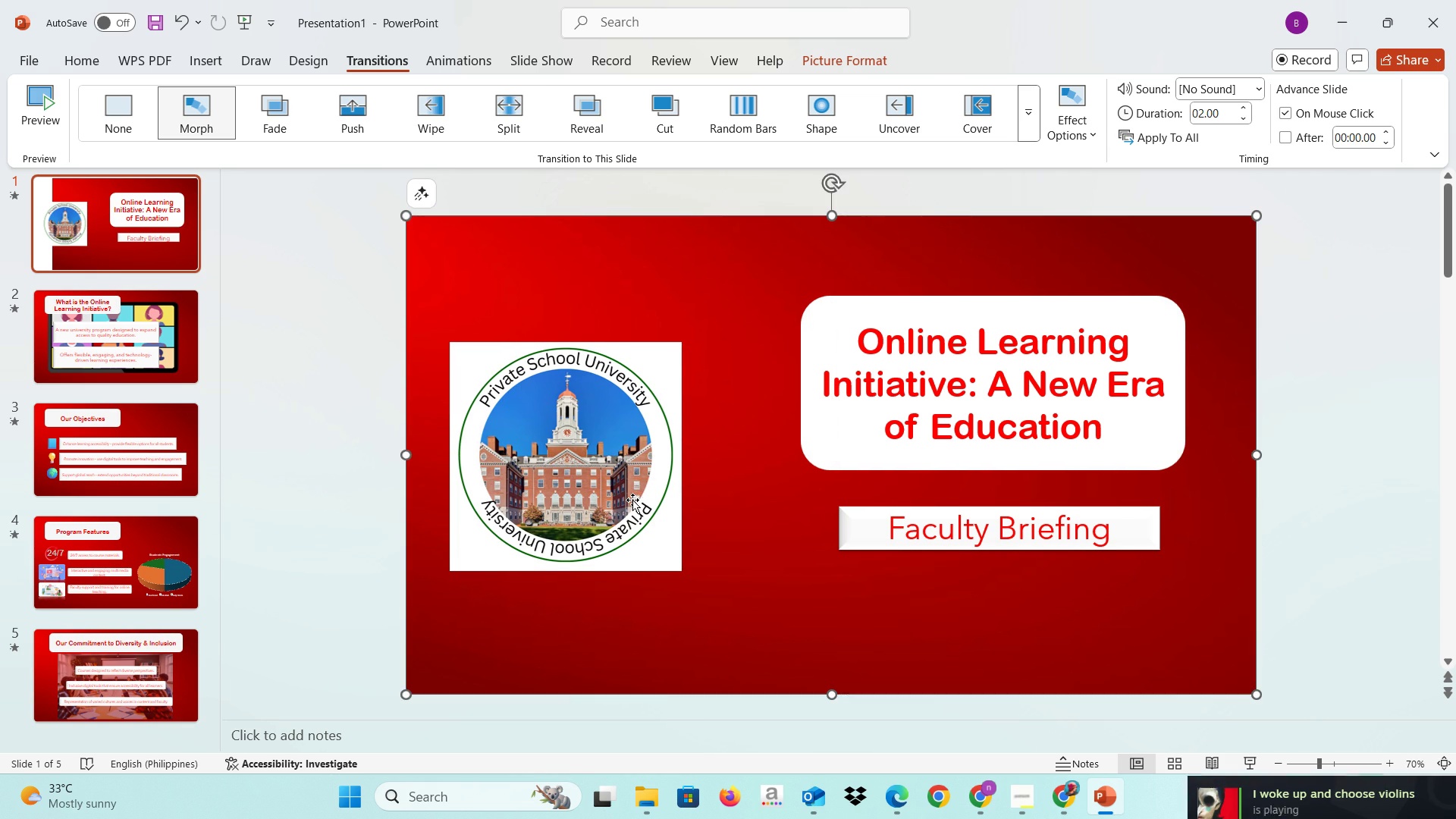 
double_click([564, 483])
 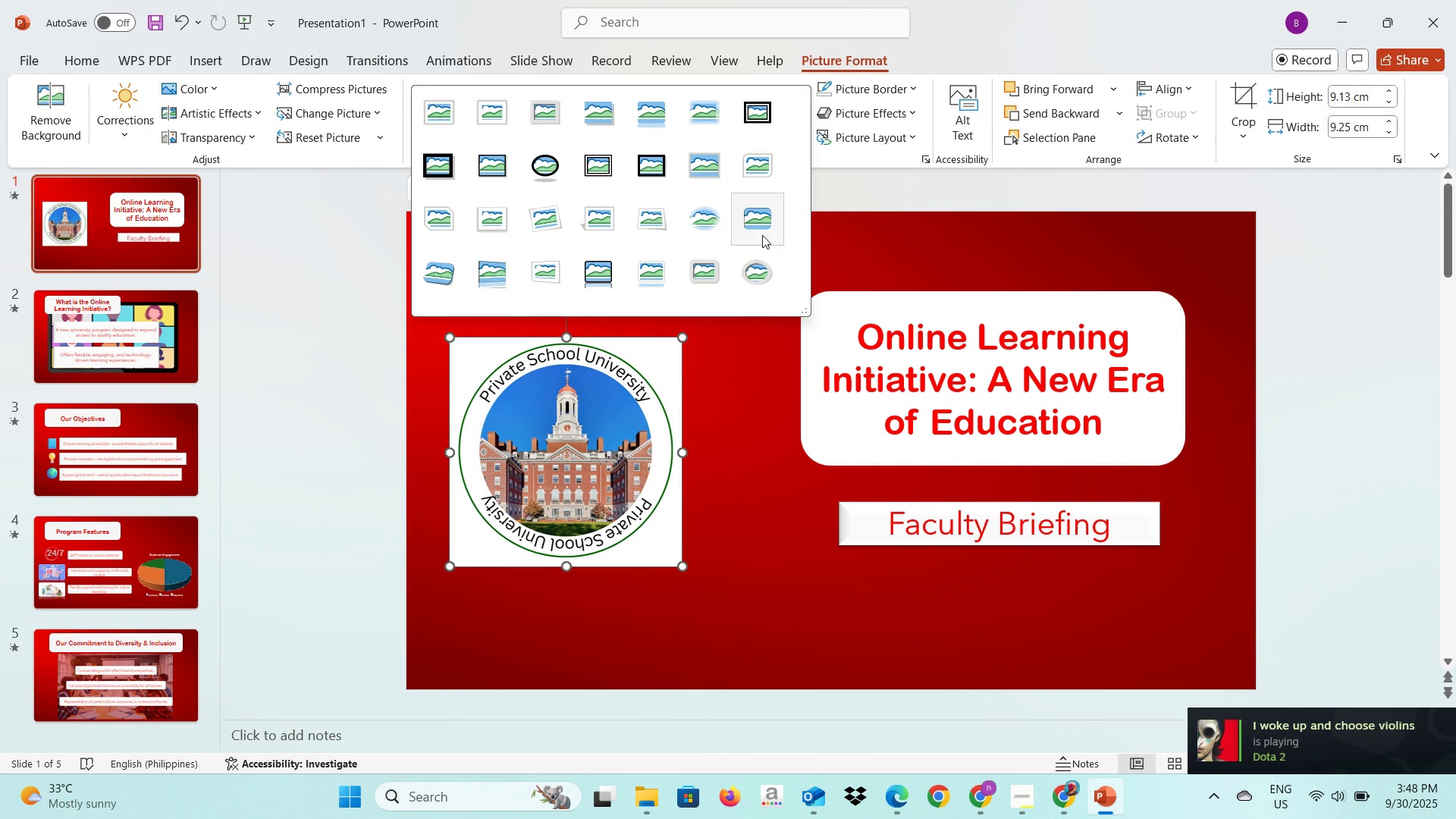 
left_click([711, 230])
 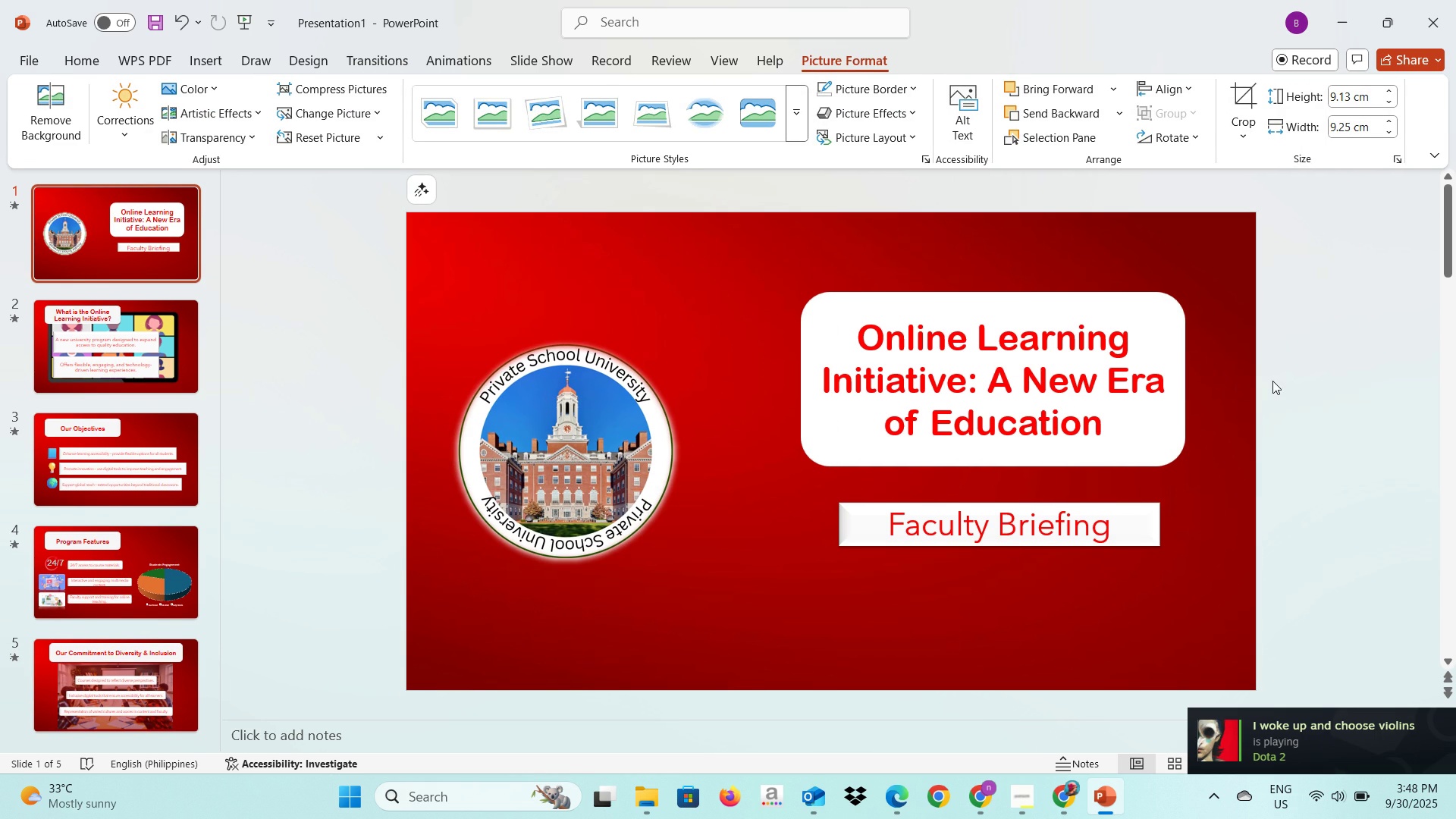 
left_click([1272, 381])
 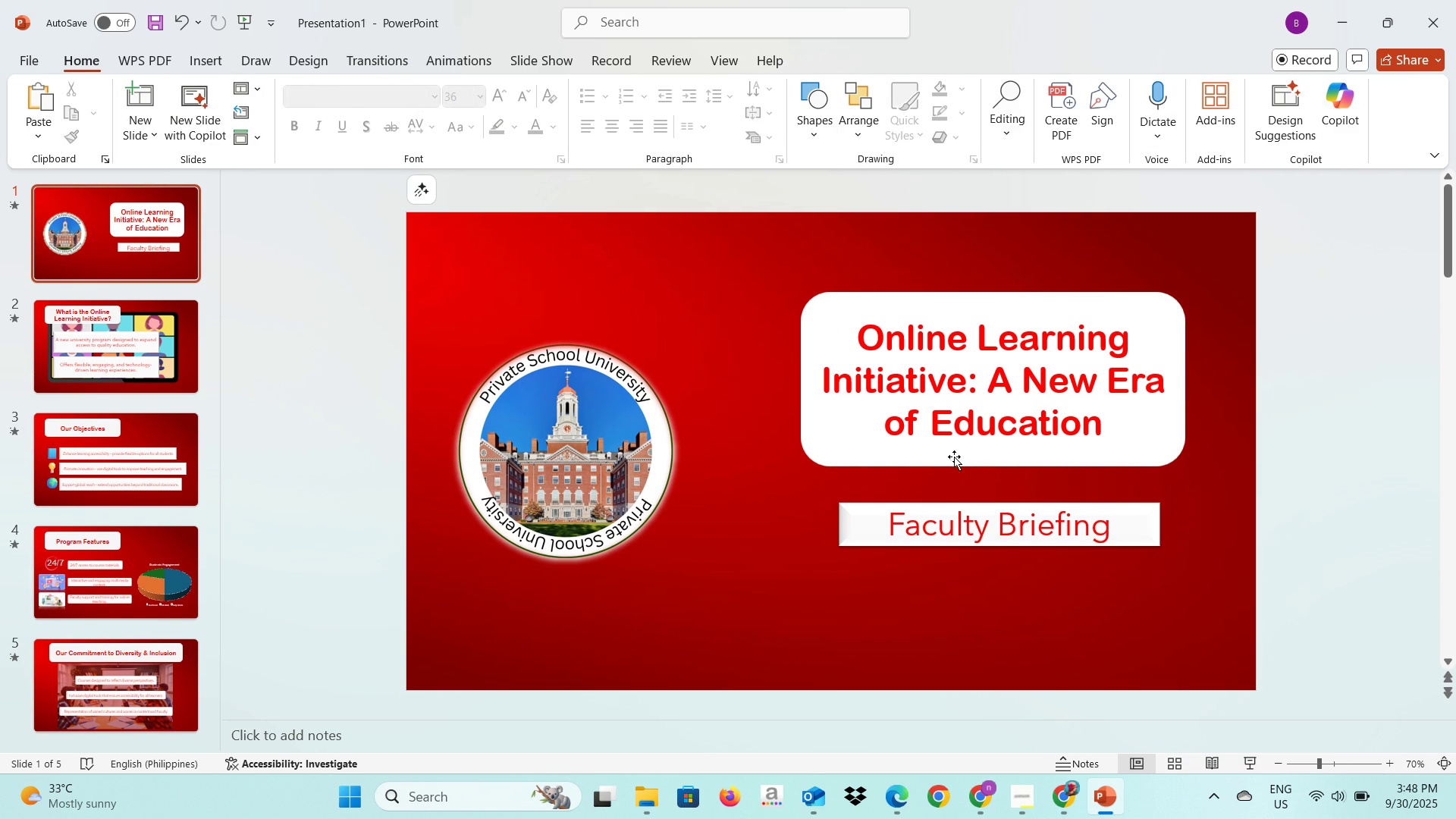 
left_click([911, 453])
 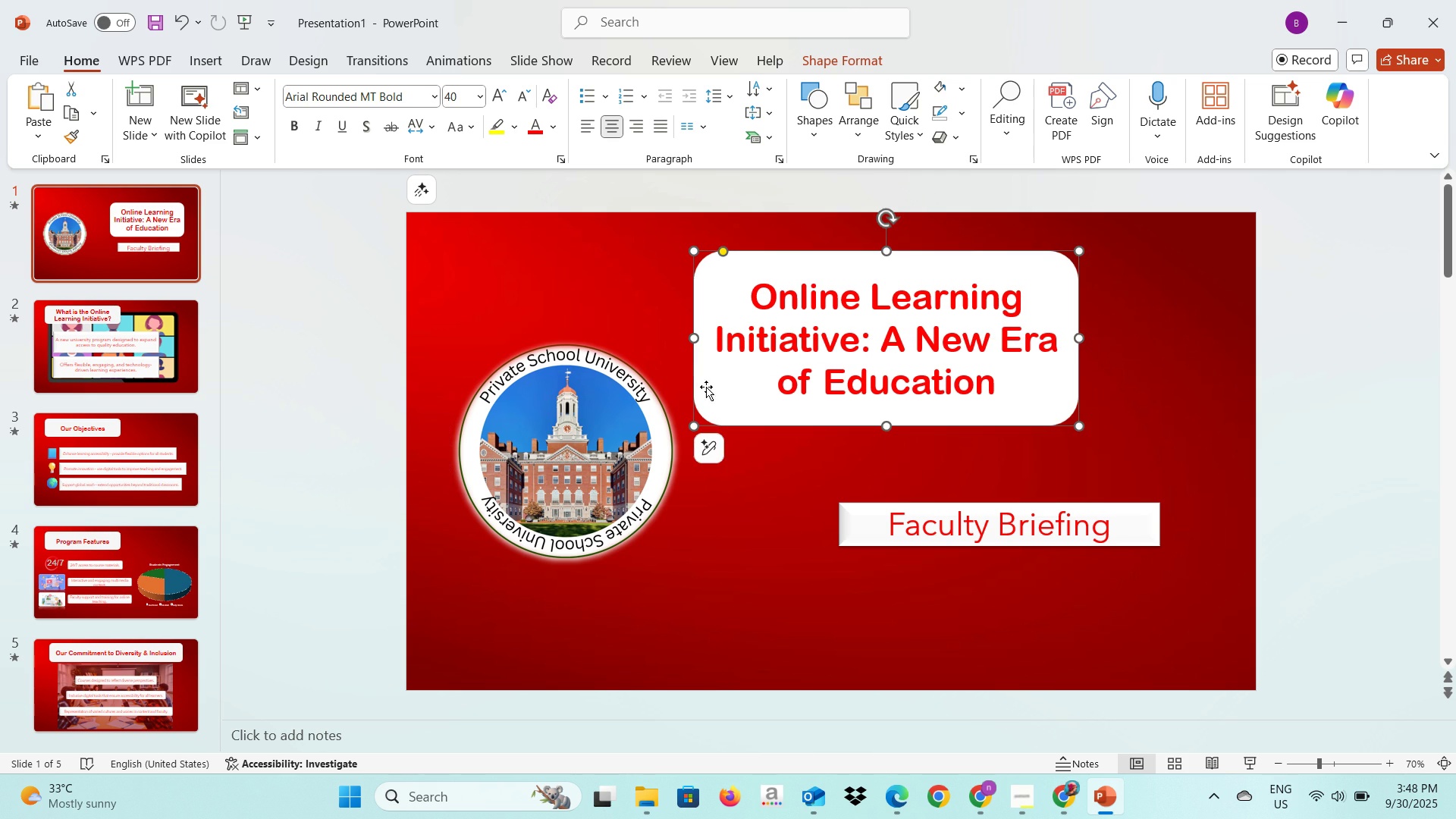 
left_click([588, 472])
 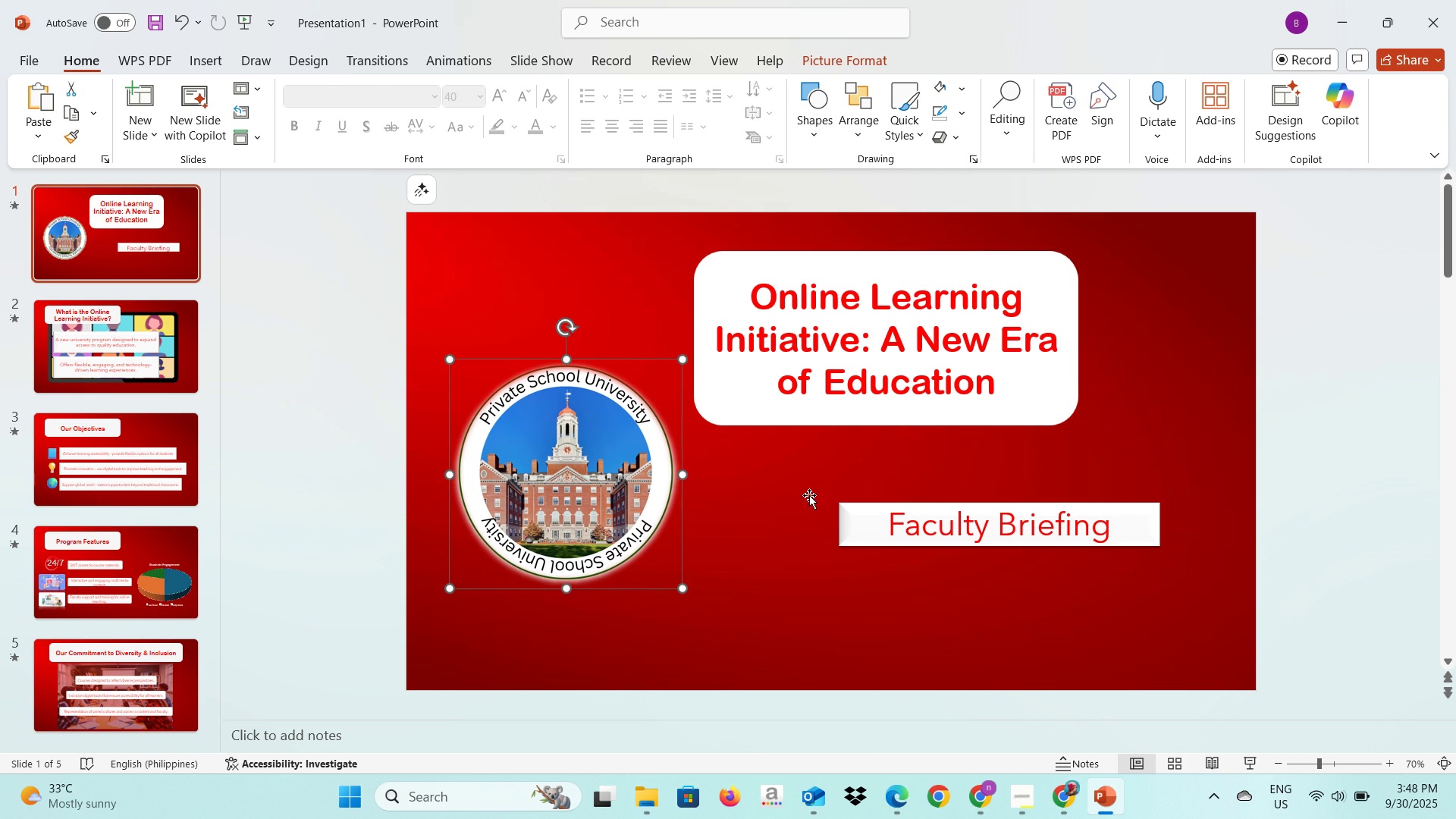 
left_click([857, 524])
 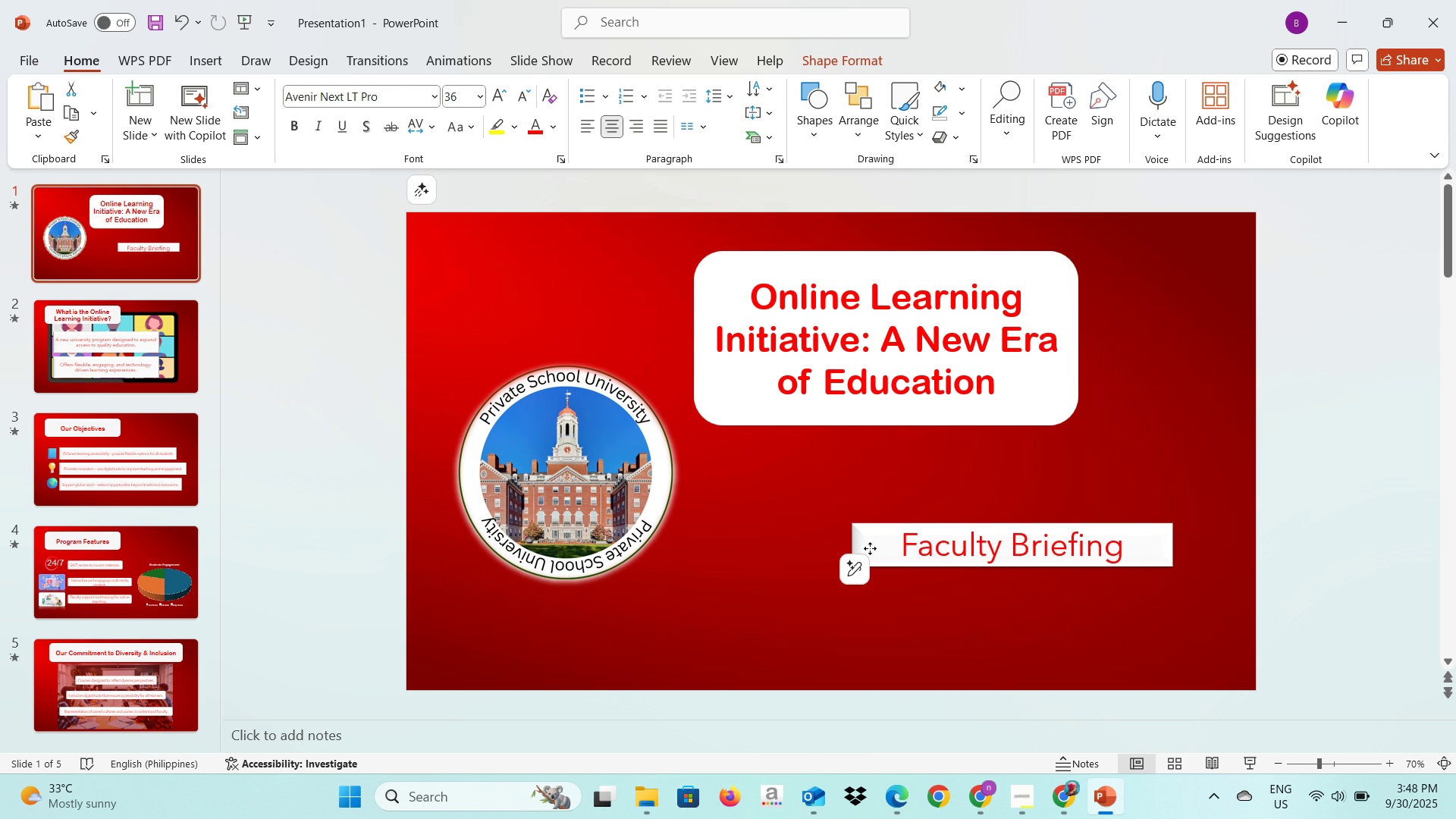 
left_click([745, 413])
 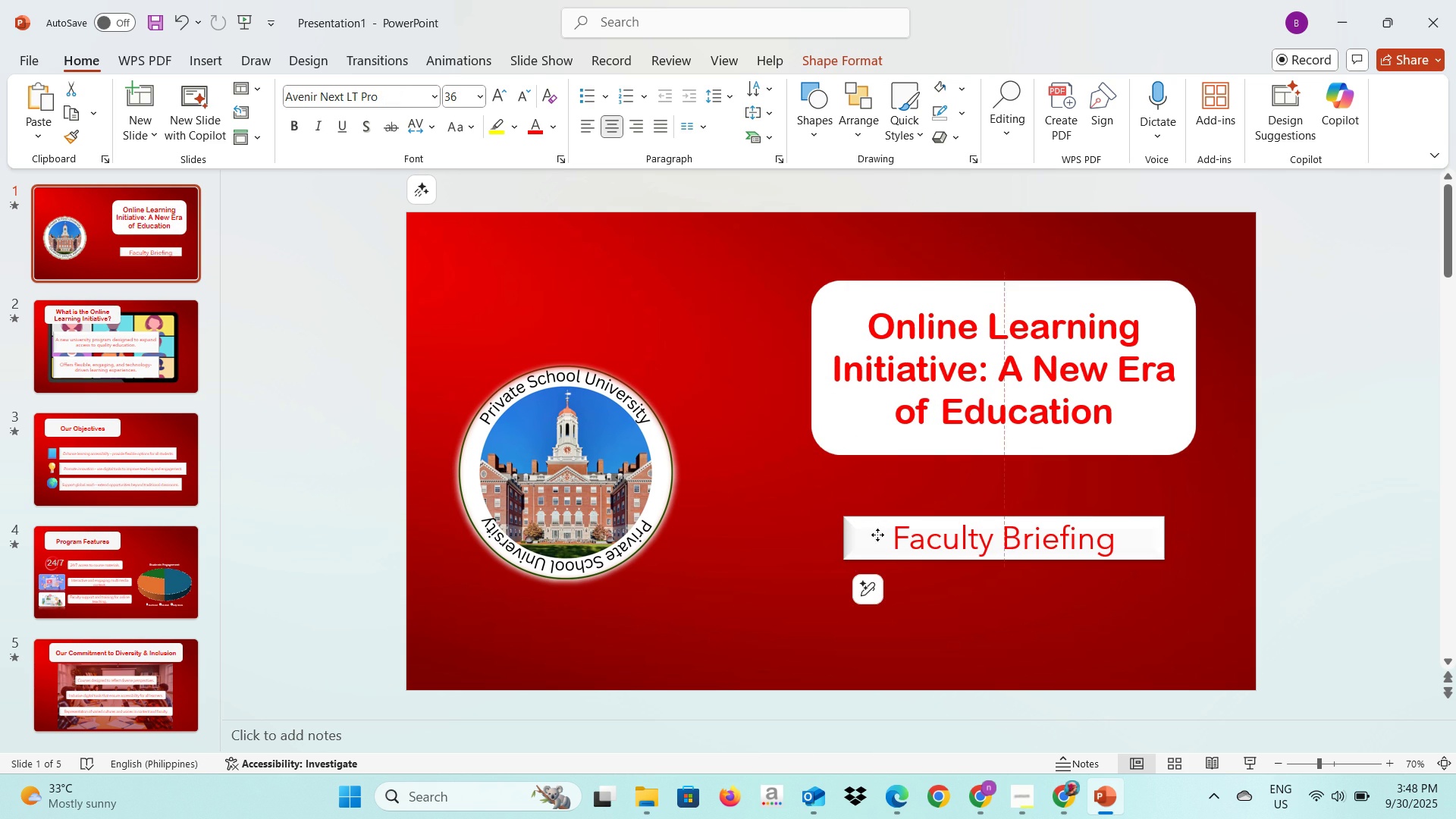 
left_click([640, 489])
 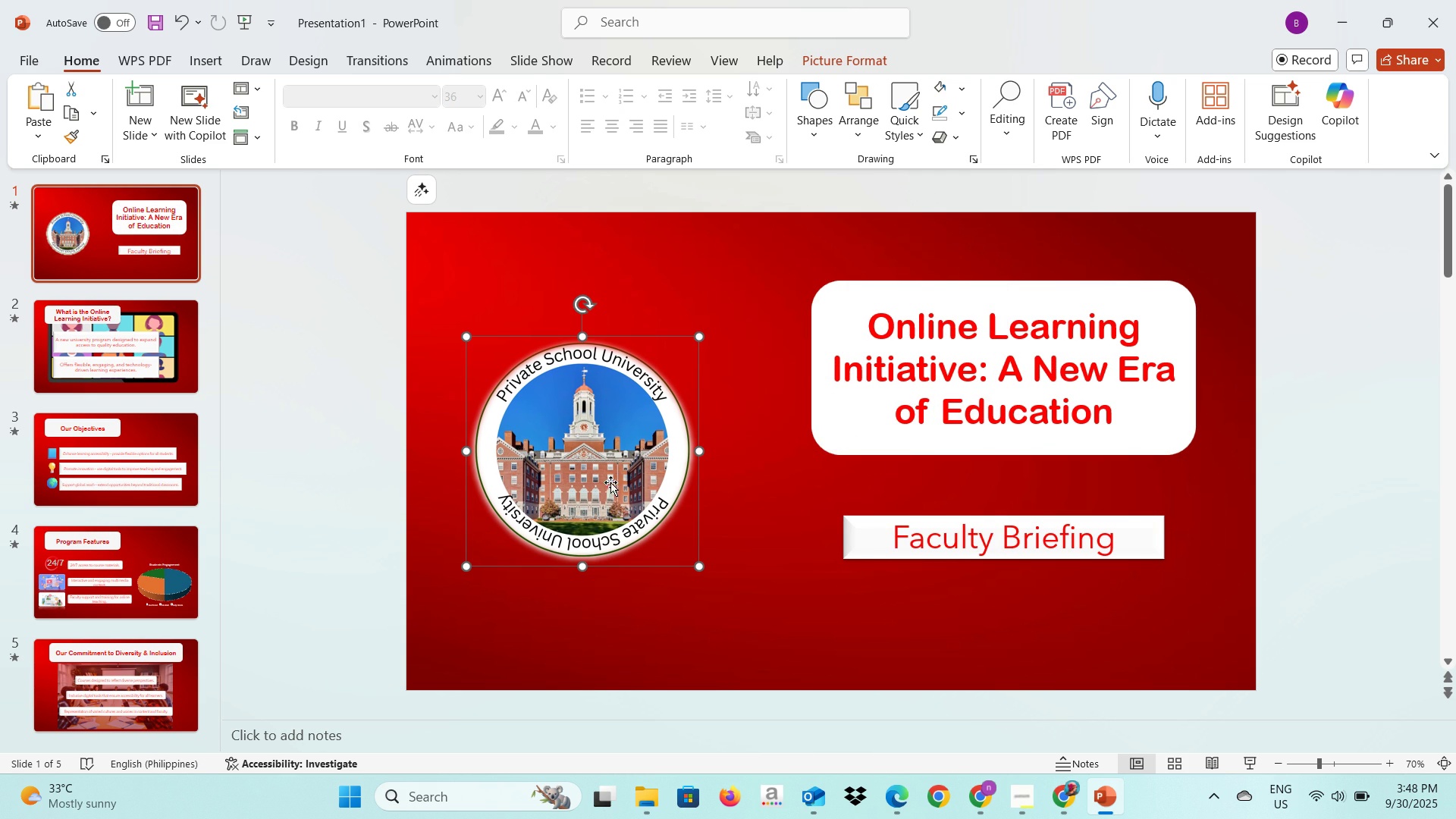 
key(Control+C)
 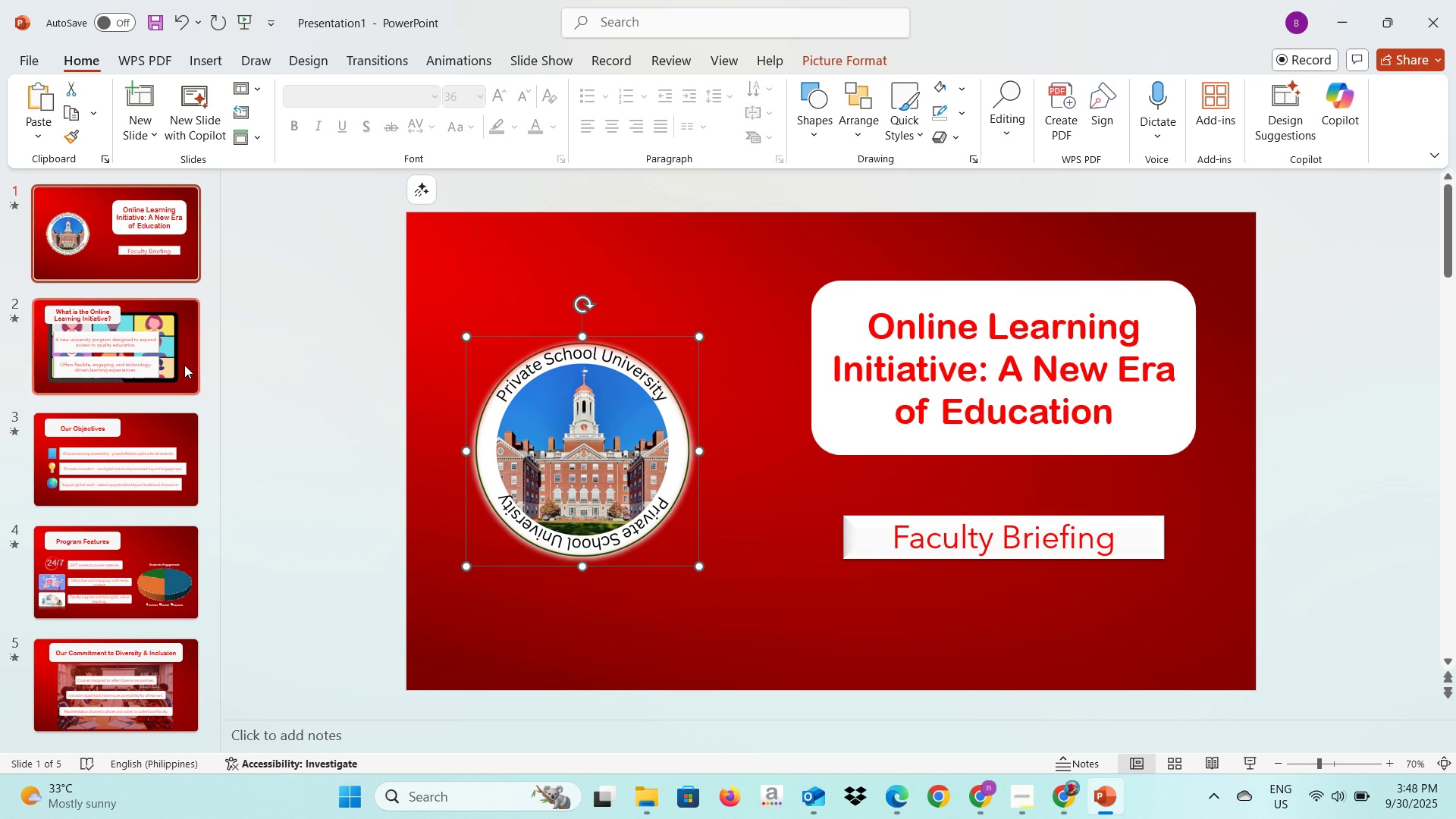 
left_click([184, 365])
 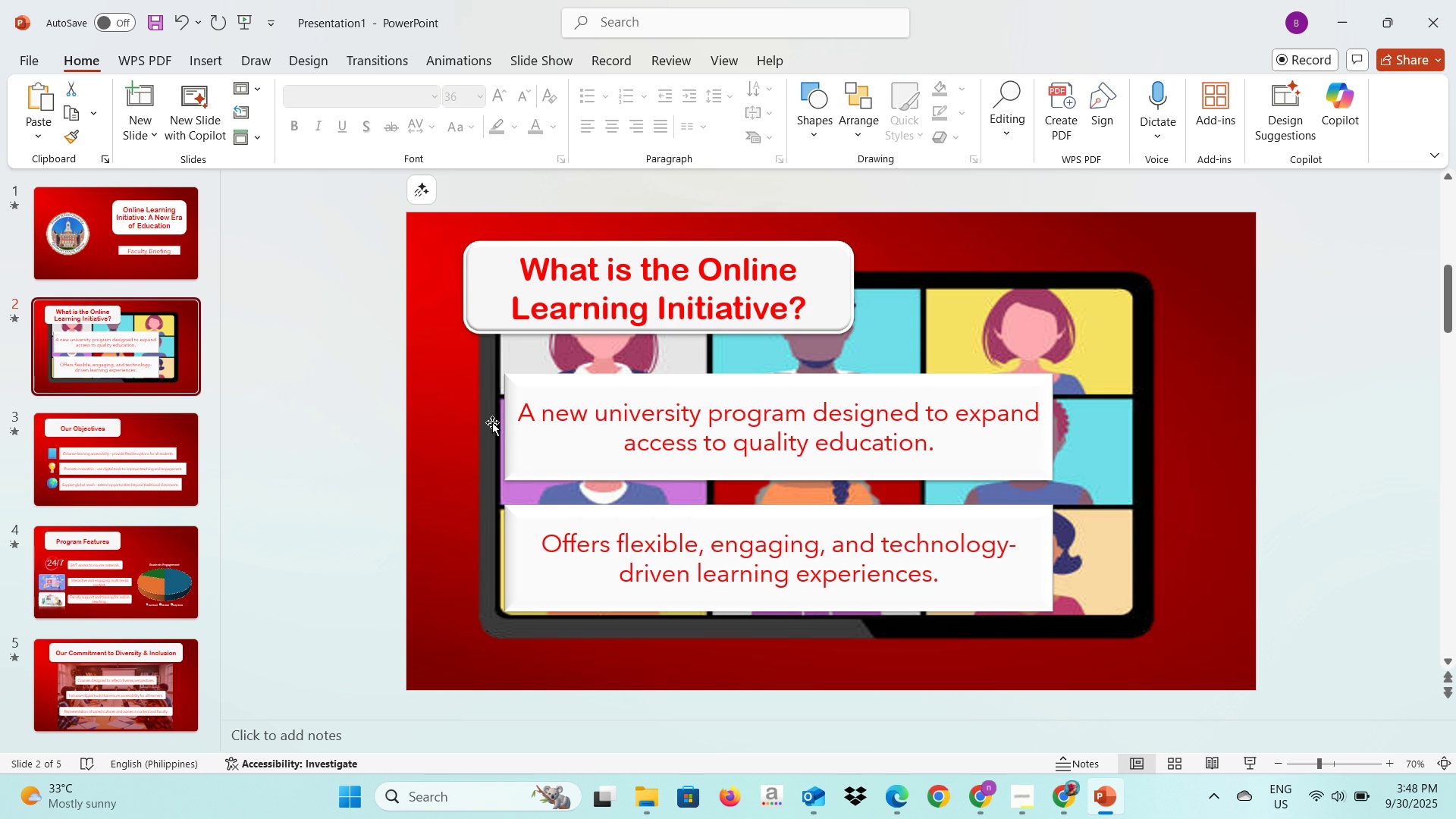 
key(Control+V)
 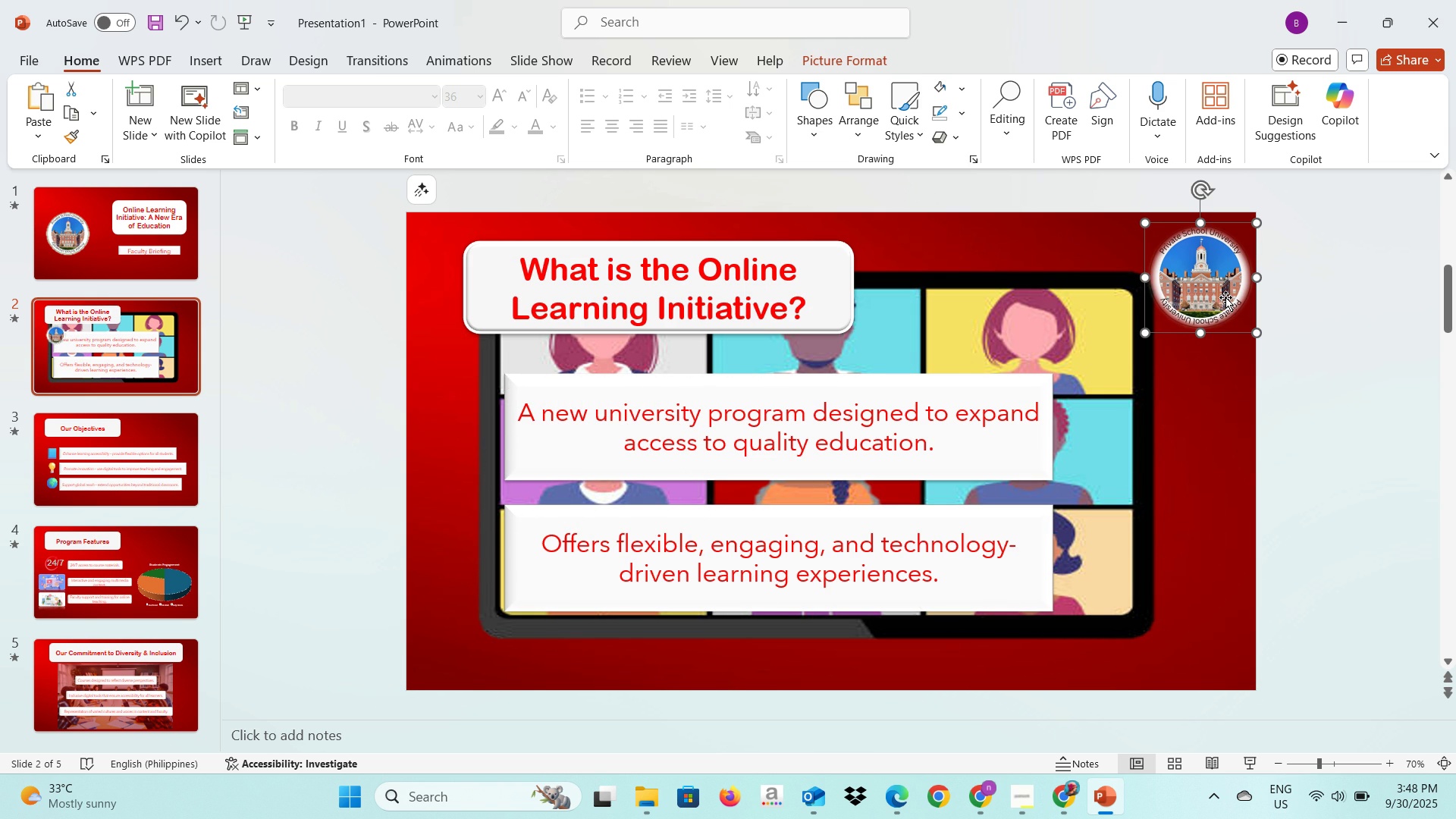 
wait(15.17)
 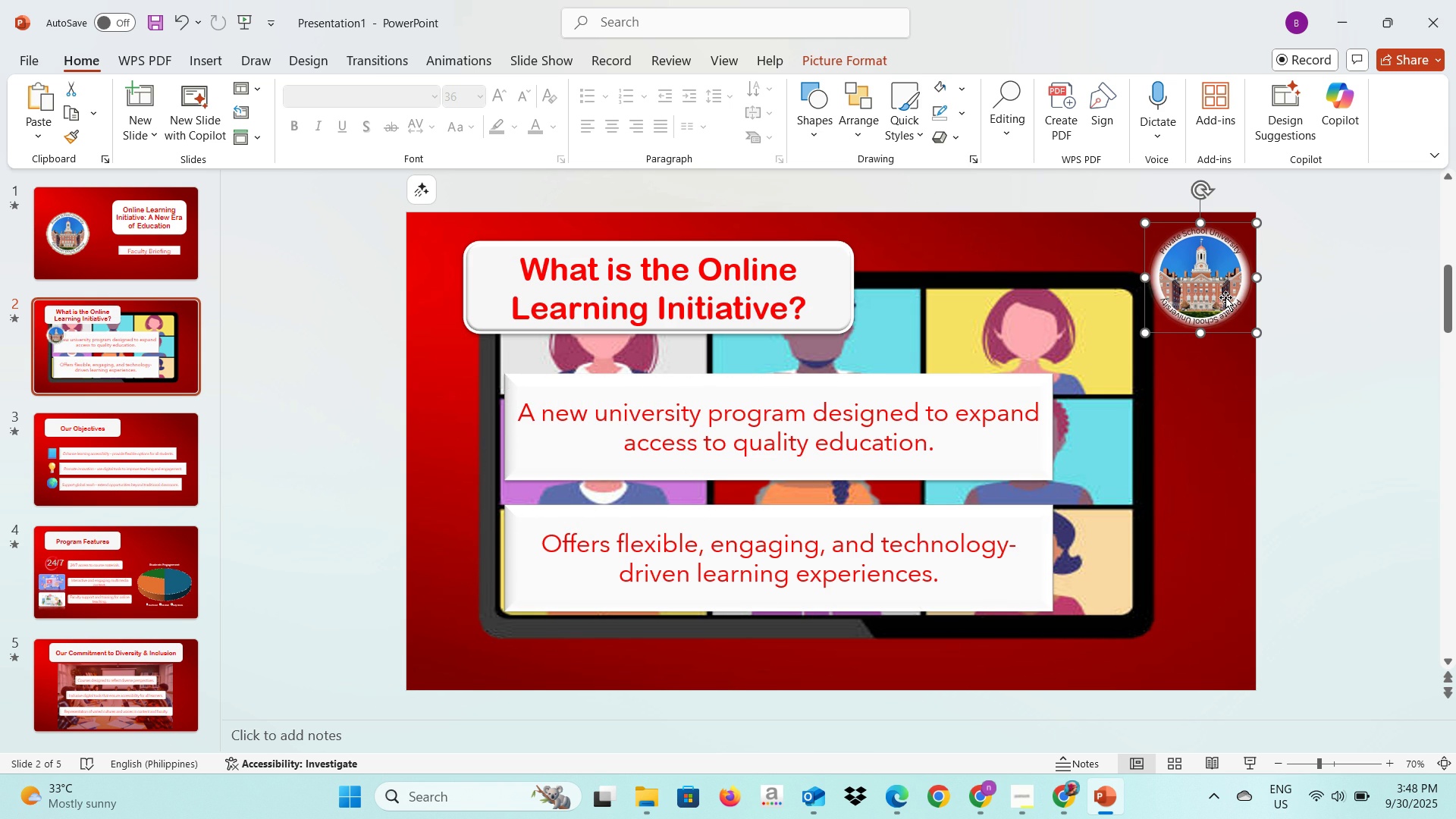 
left_click([1215, 294])
 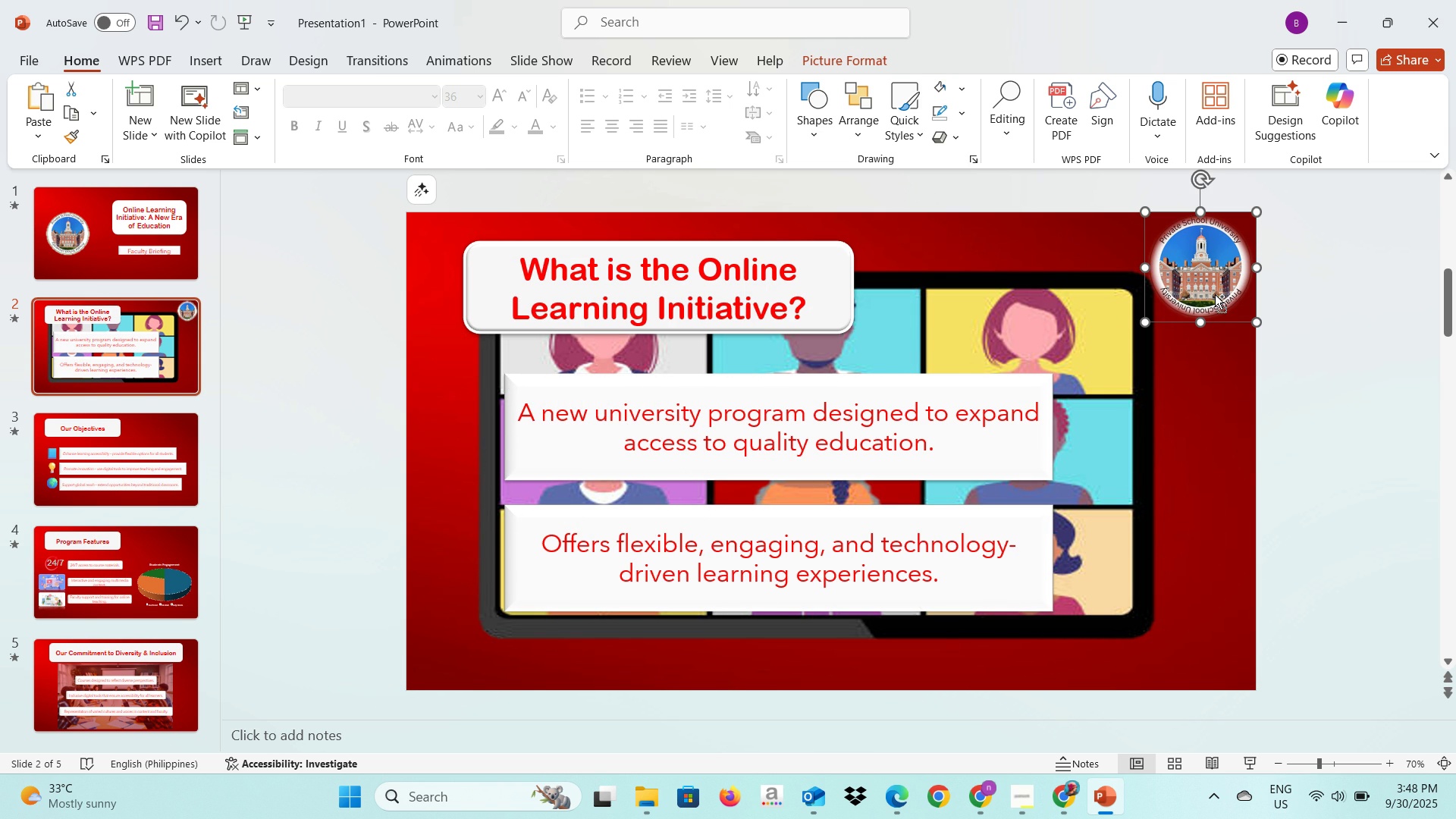 
key(Control+C)
 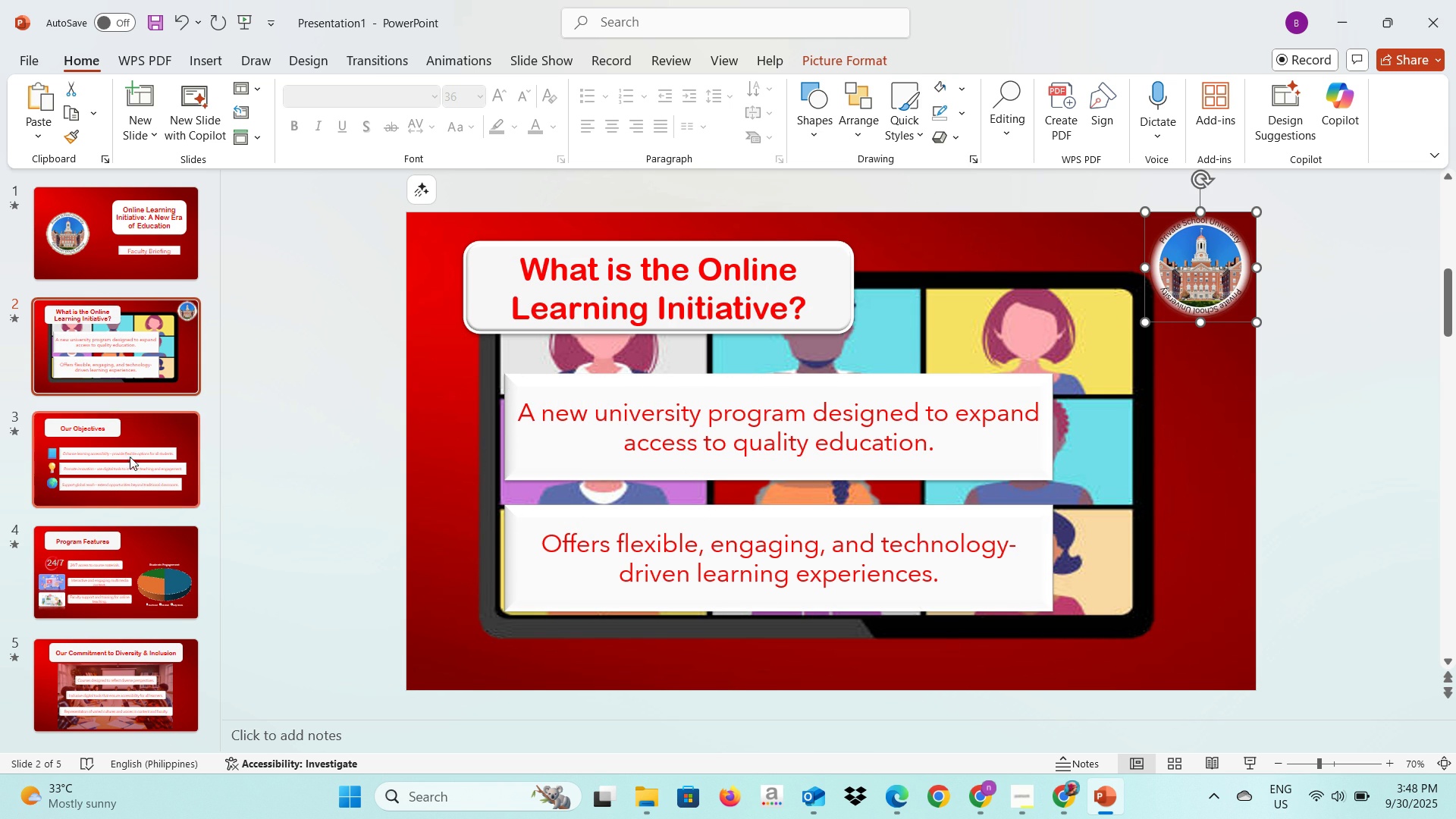 
left_click([130, 457])
 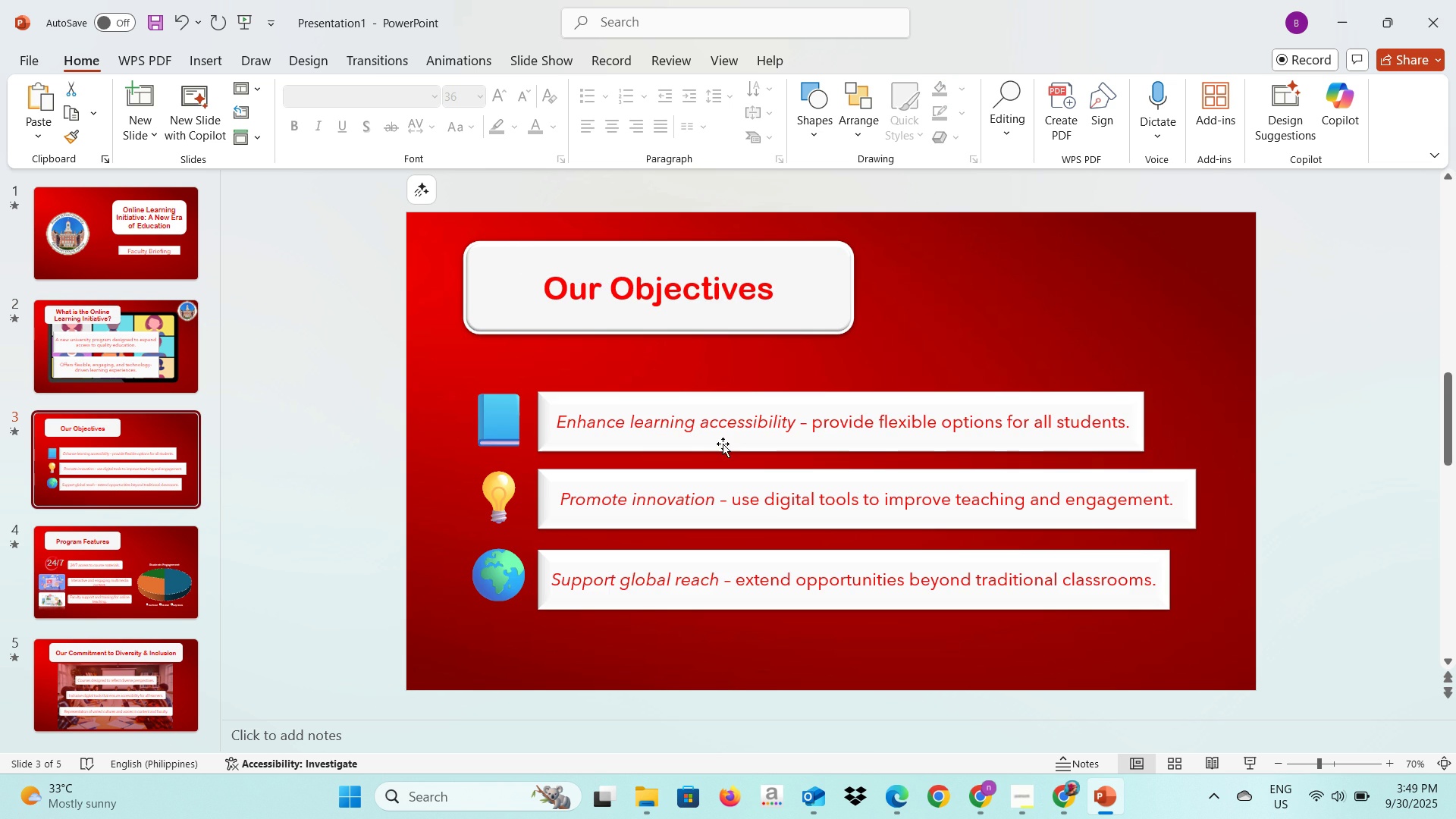 
key(Control+V)
 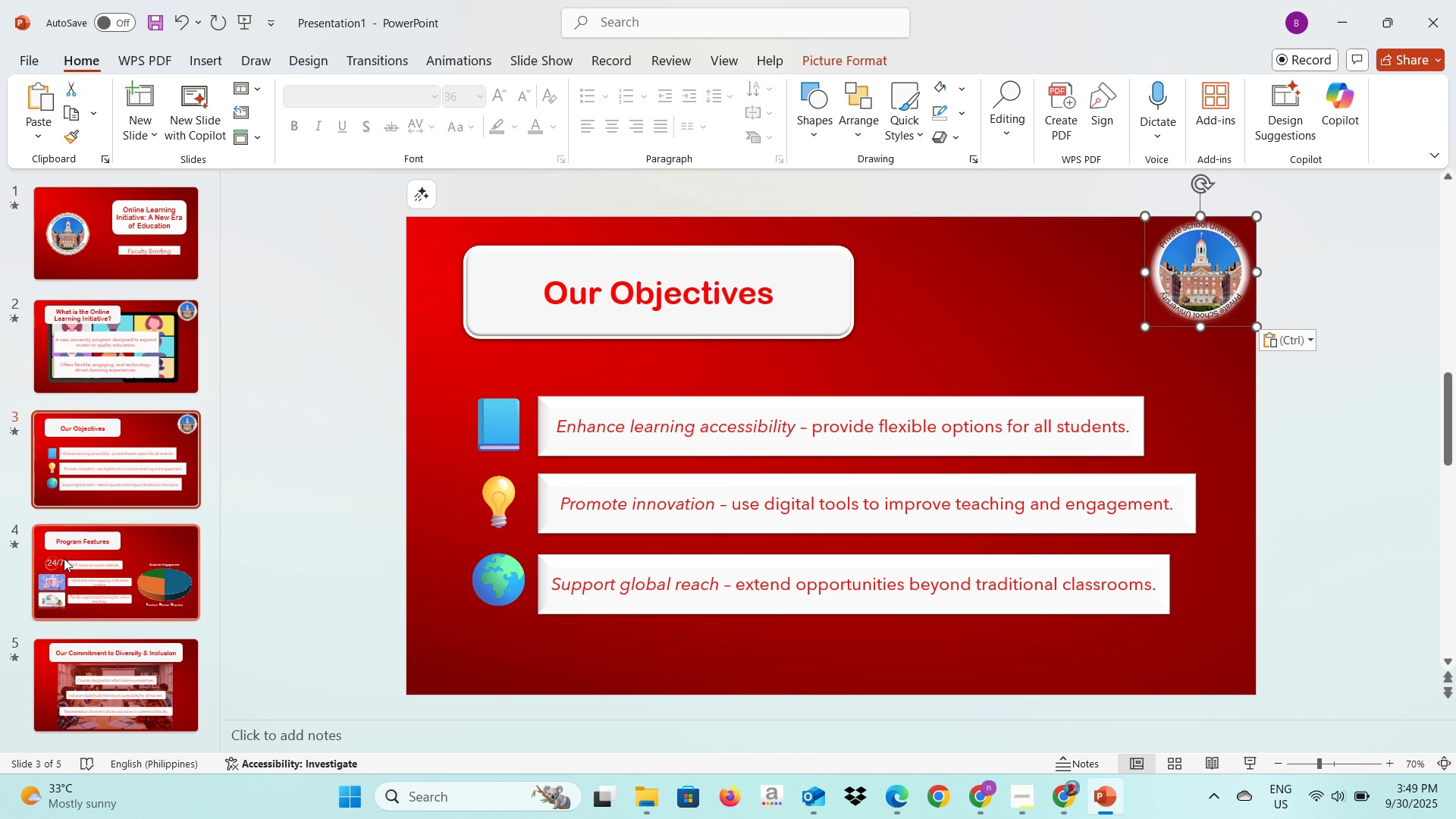 
left_click([64, 558])
 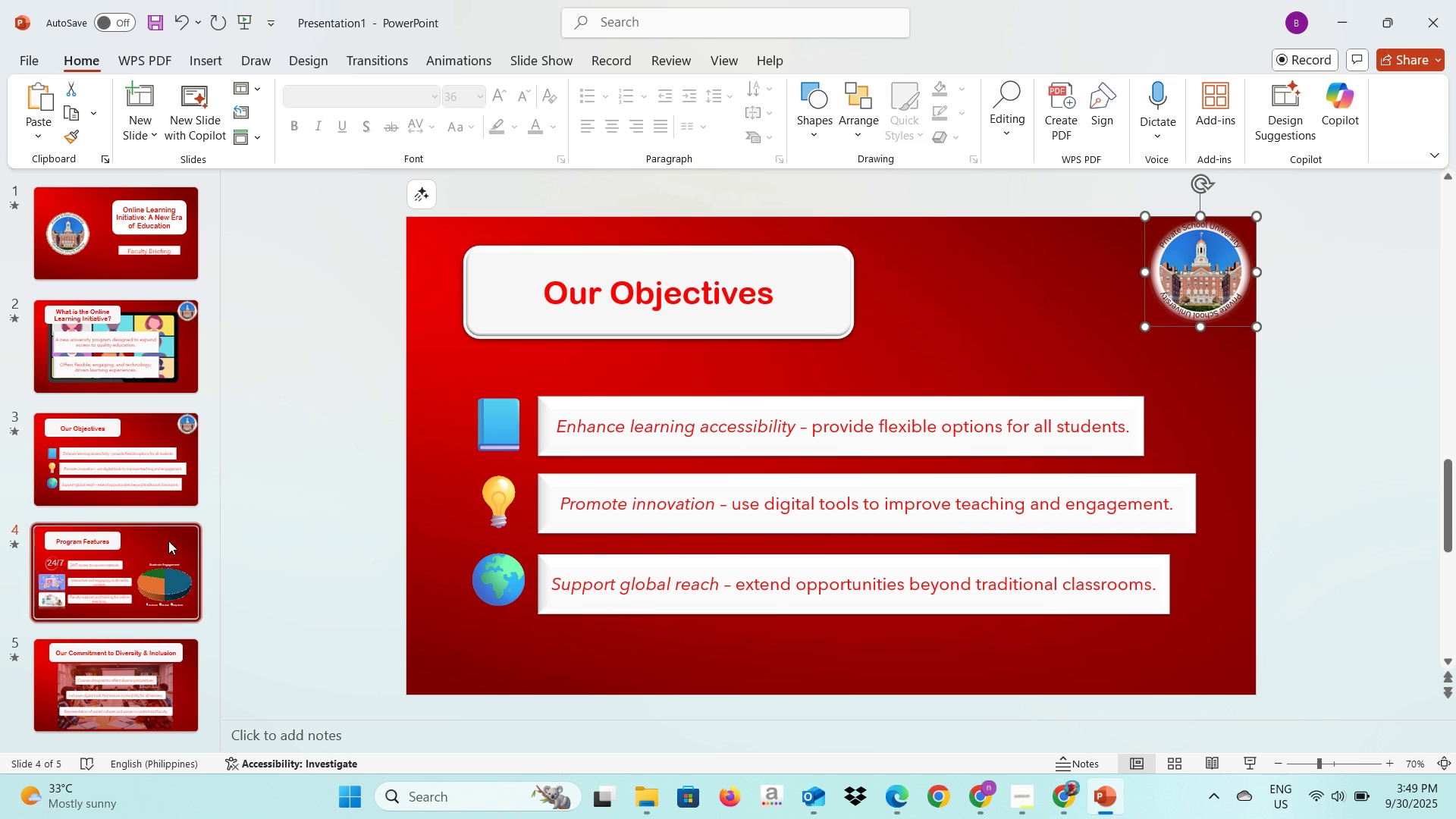 
key(Control+V)
 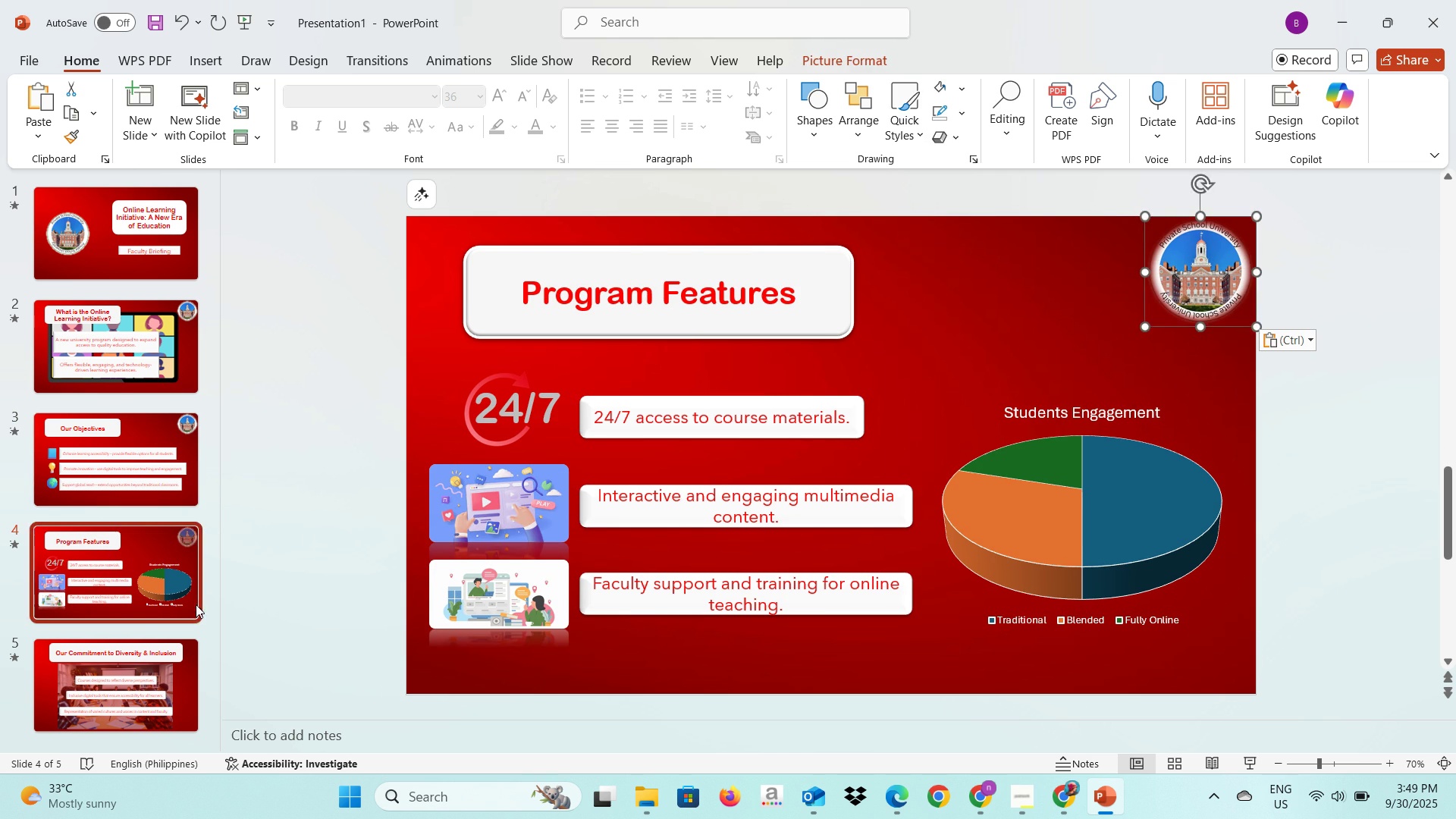 
scroll: coordinate [190, 608], scroll_direction: down, amount: 1.0
 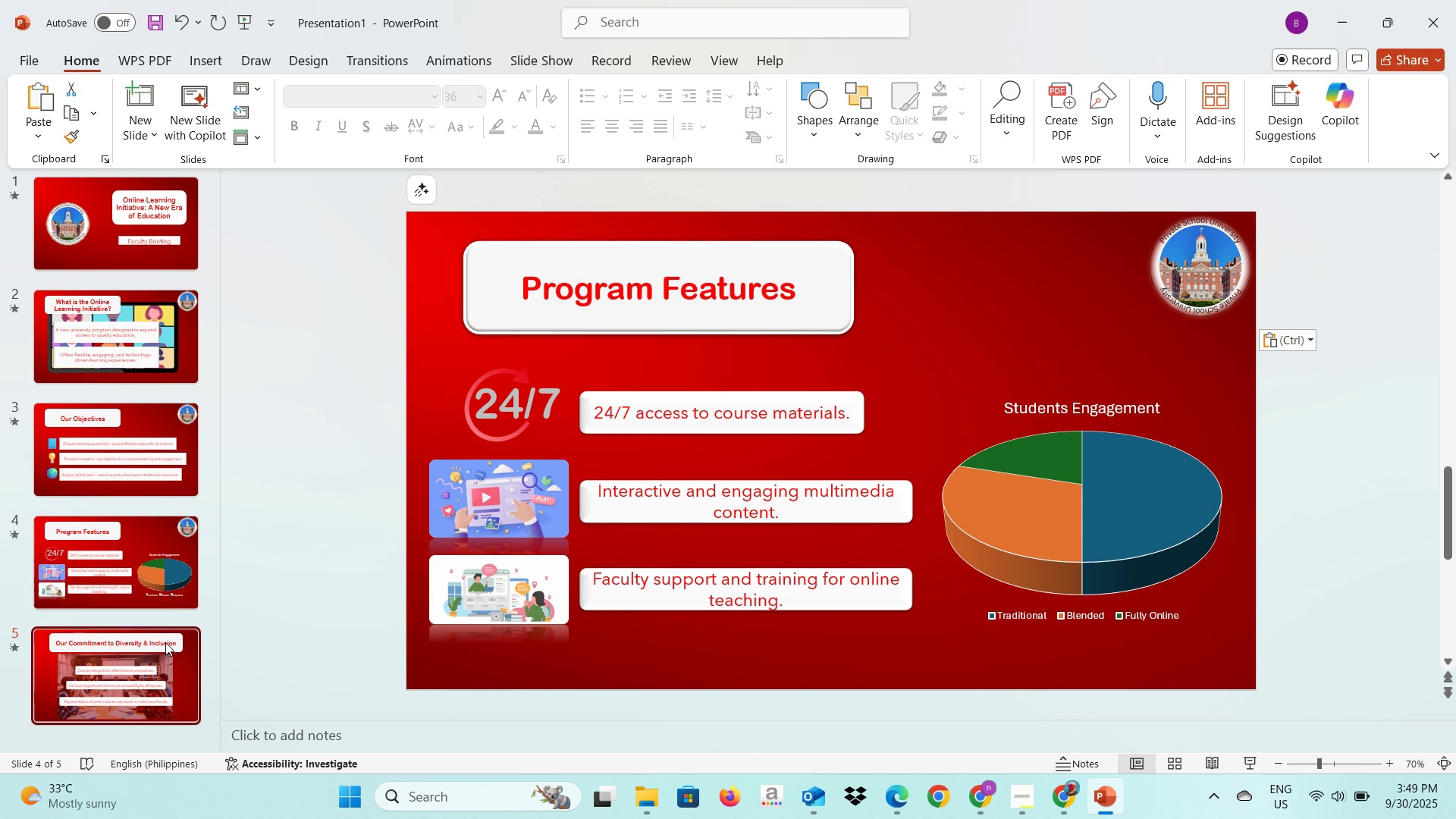 
key(Control+V)
 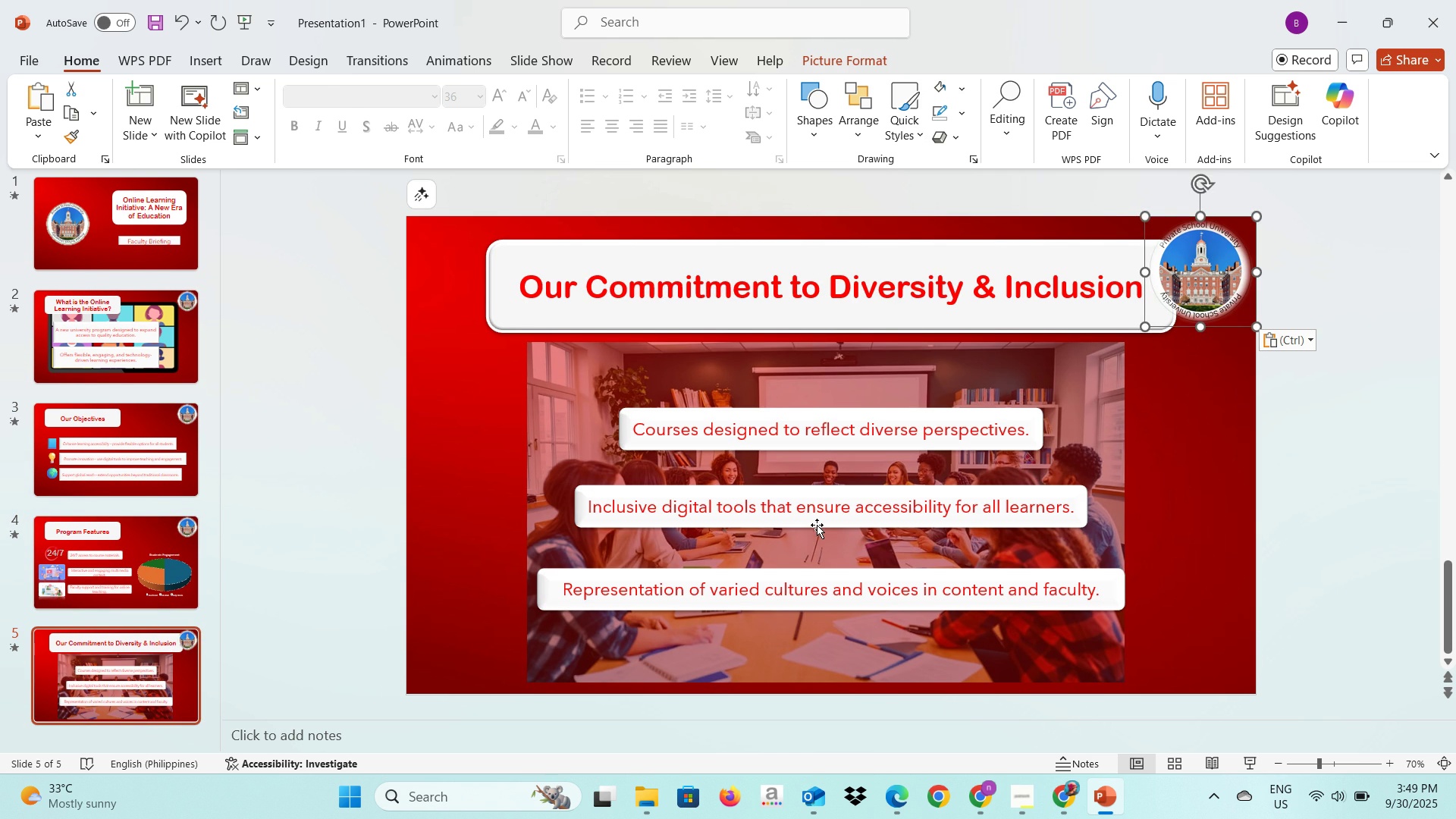 
left_click([824, 525])
 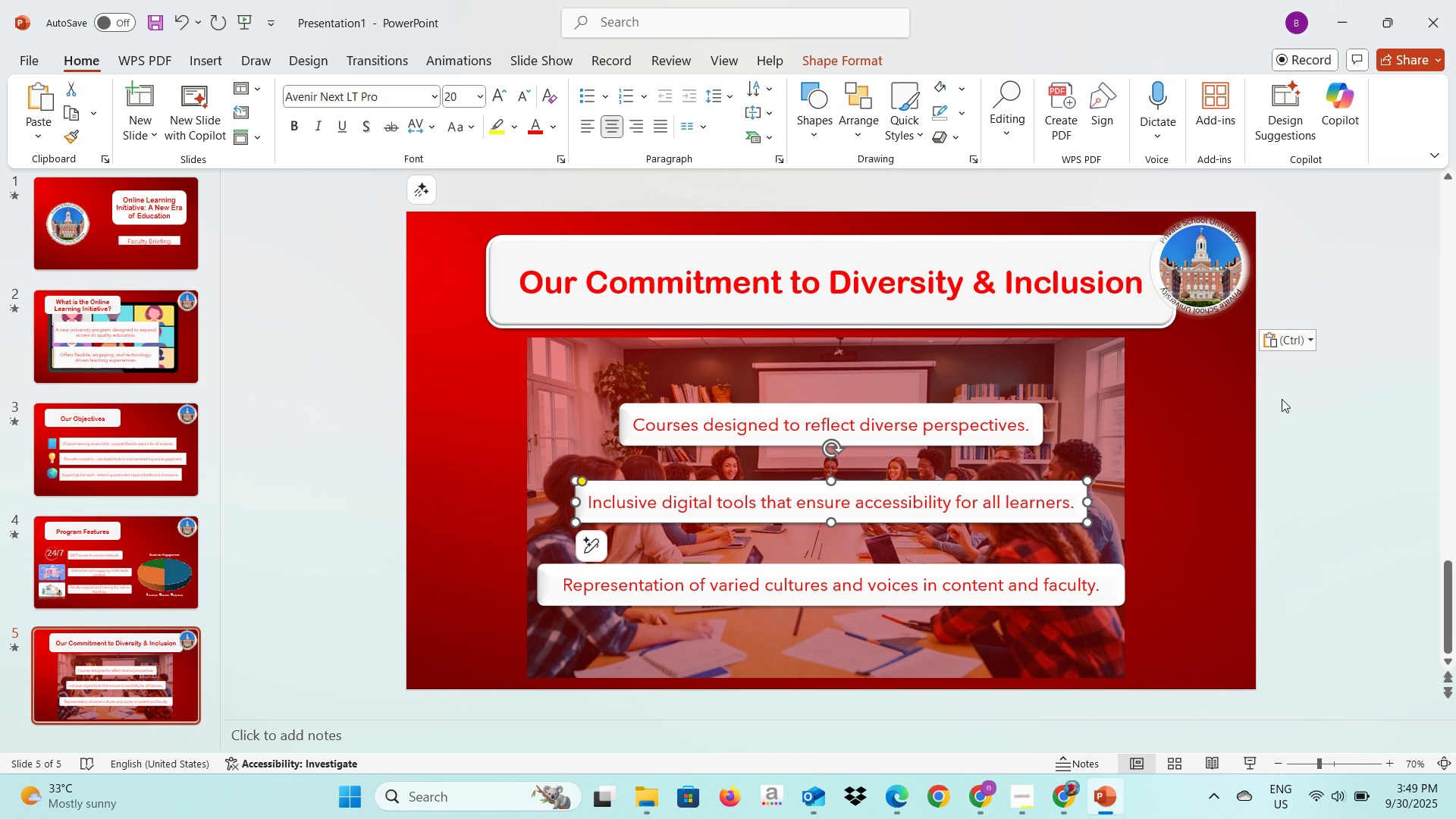 
left_click([1307, 397])
 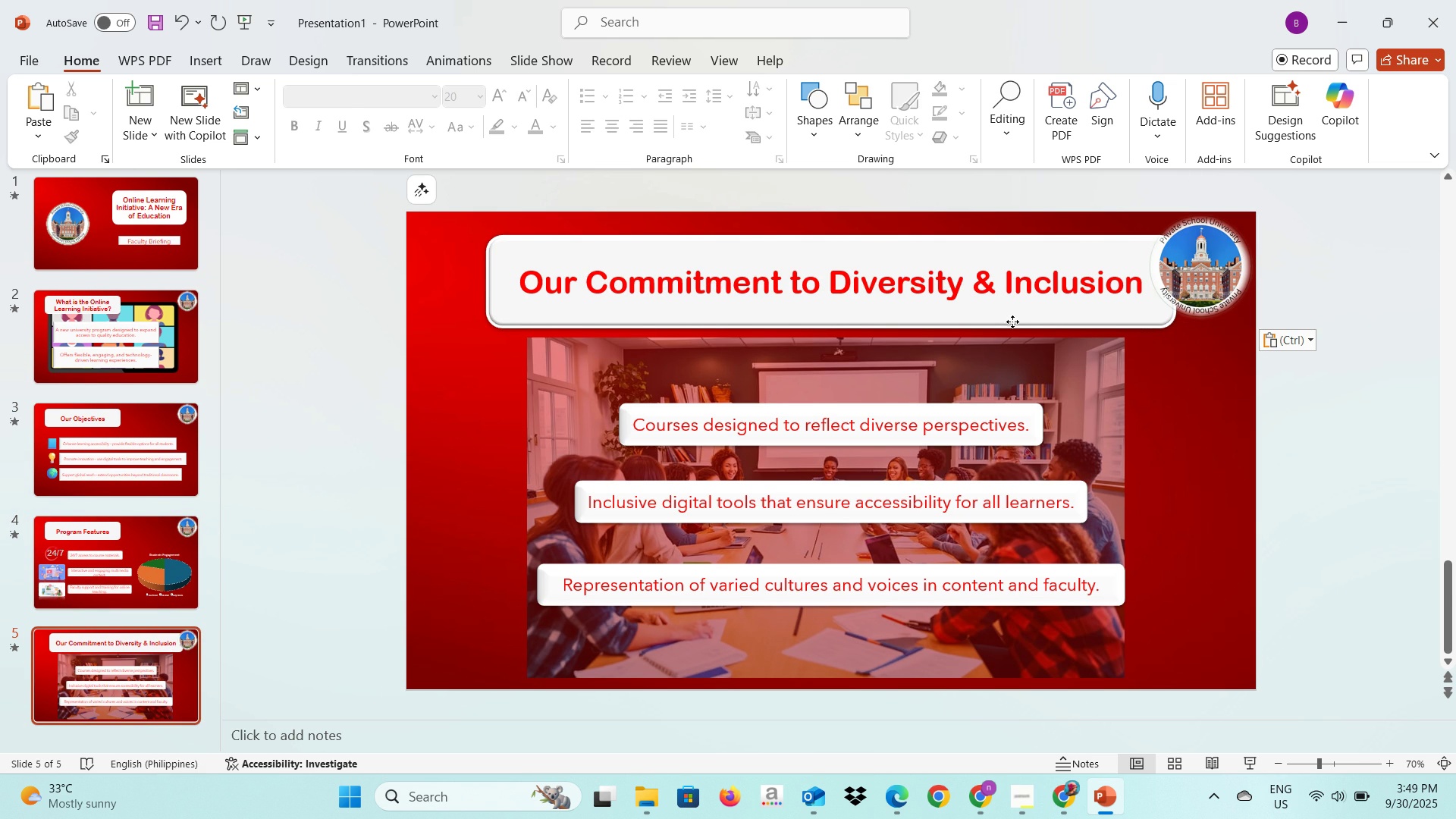 
left_click([1012, 322])
 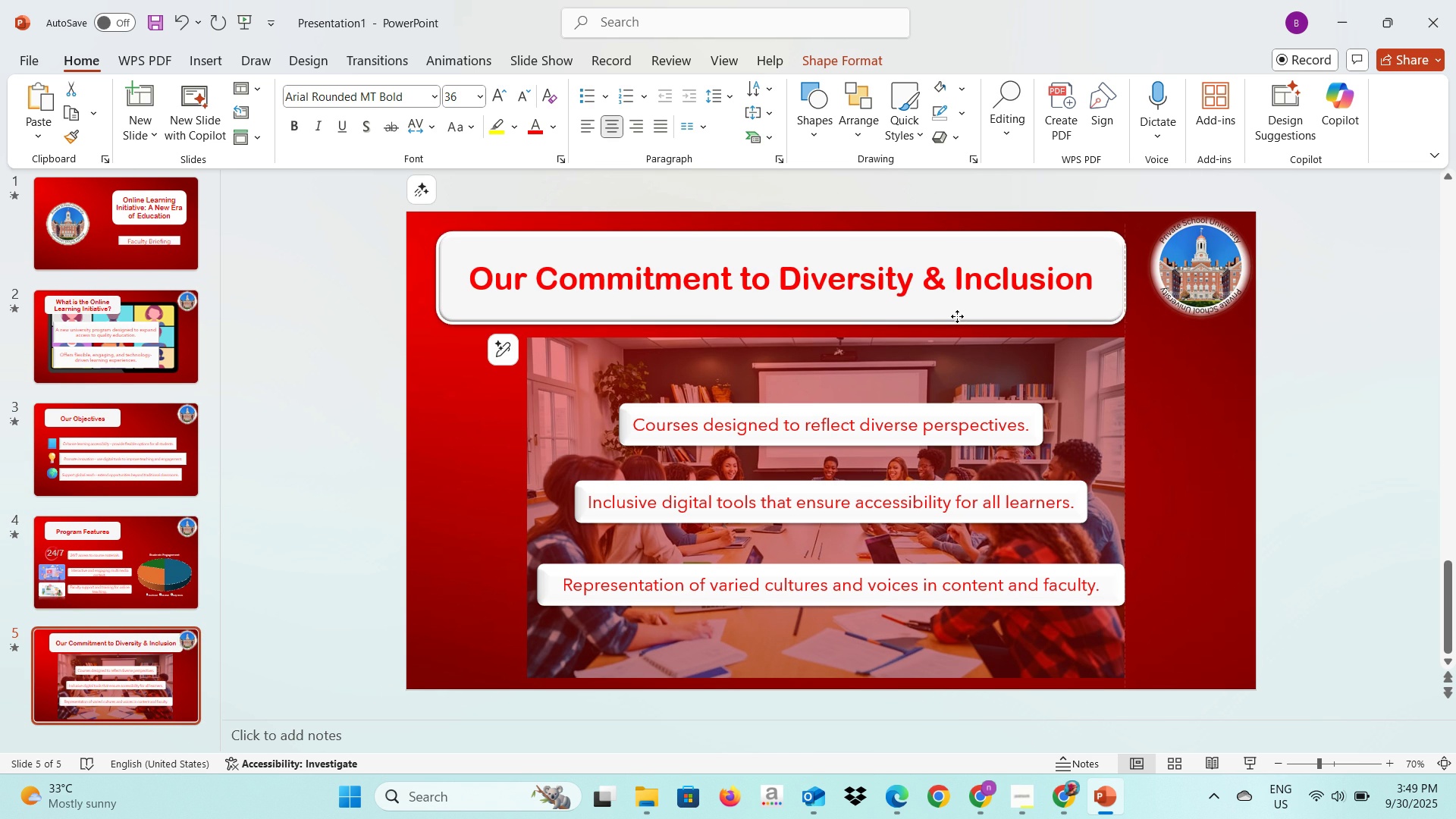 
left_click([1404, 442])
 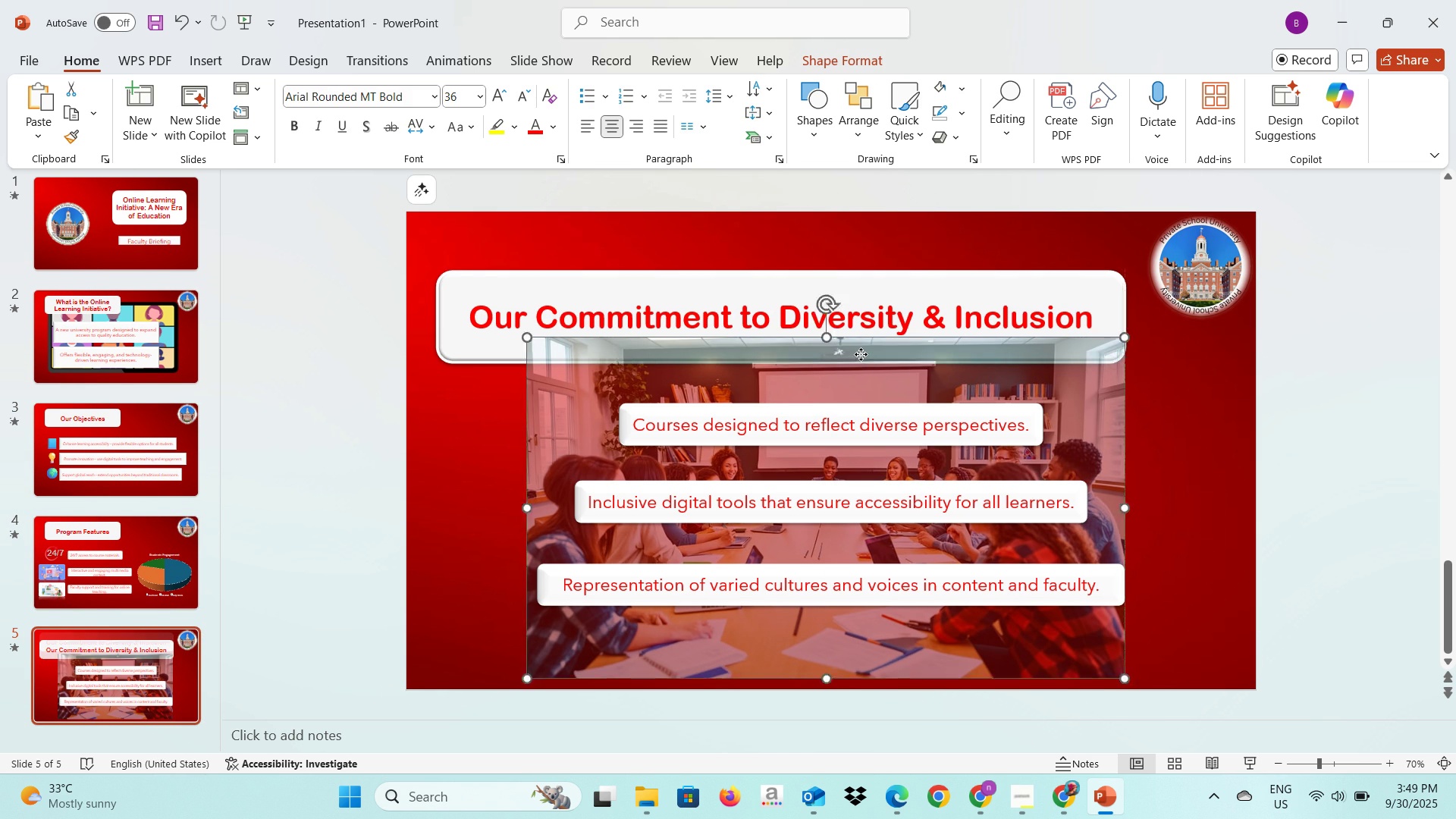 
key(Control+Z)
 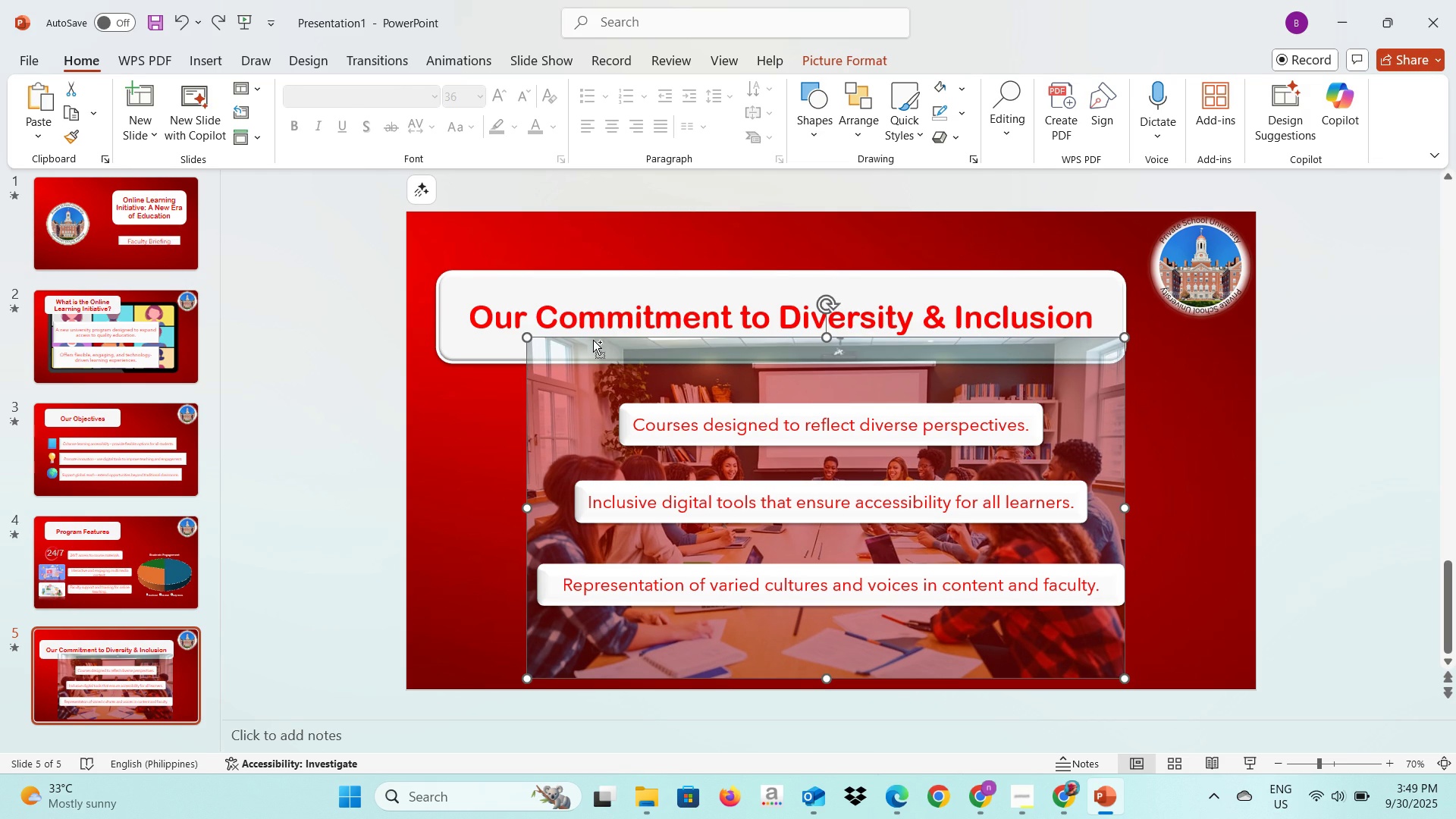 
key(Control+Z)
 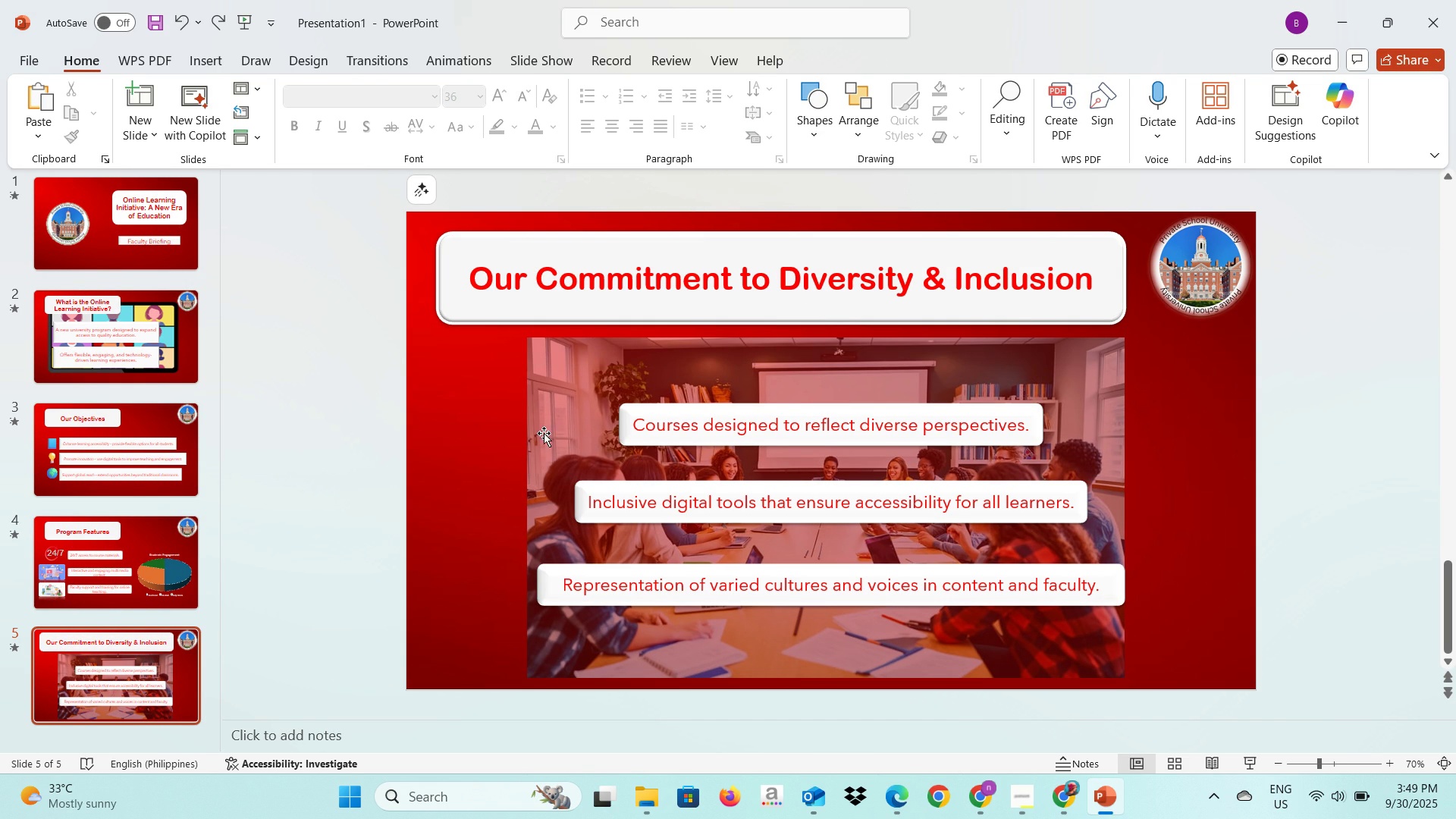 
wait(8.96)
 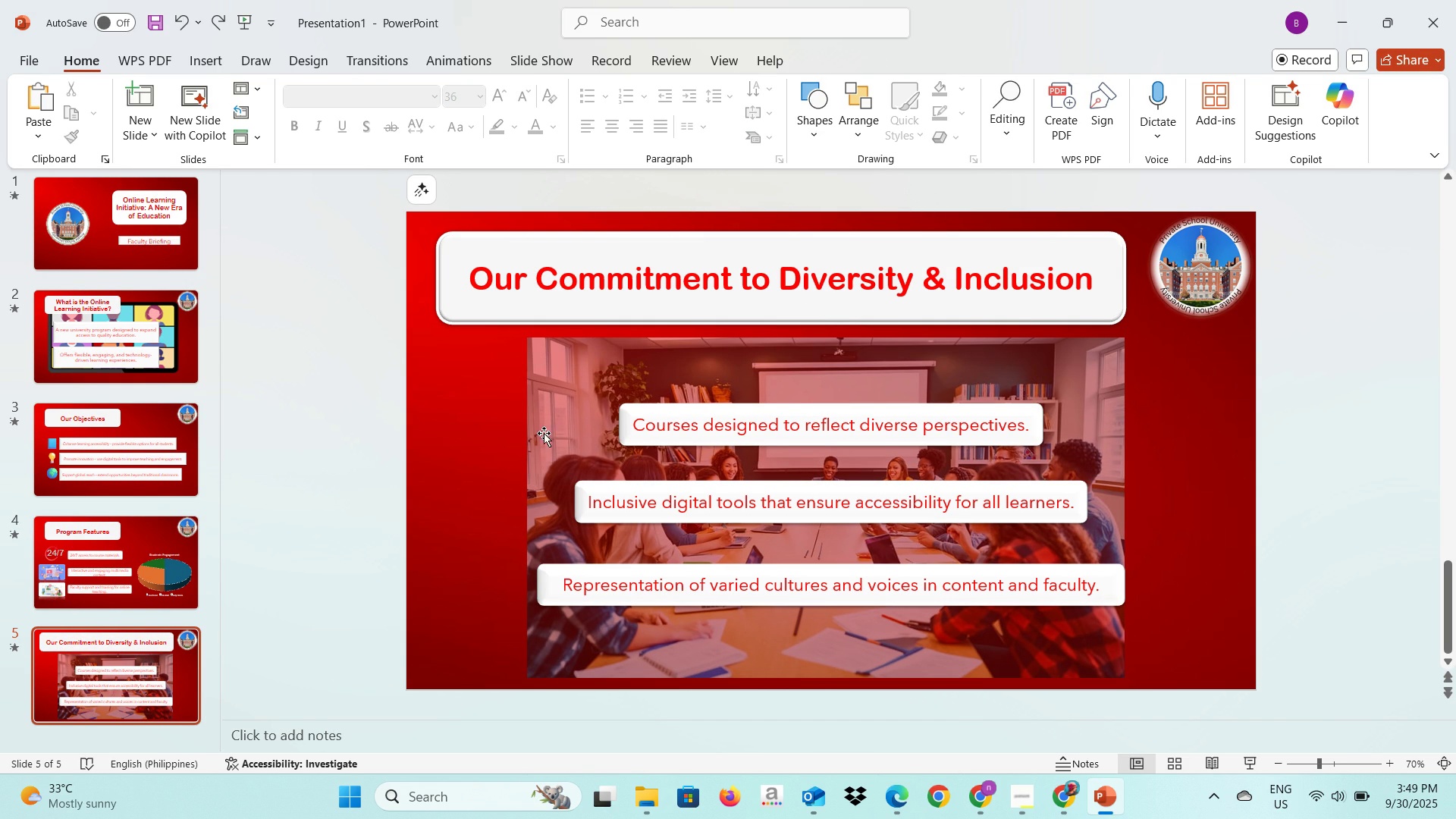 
key(Alt+AltLeft)
 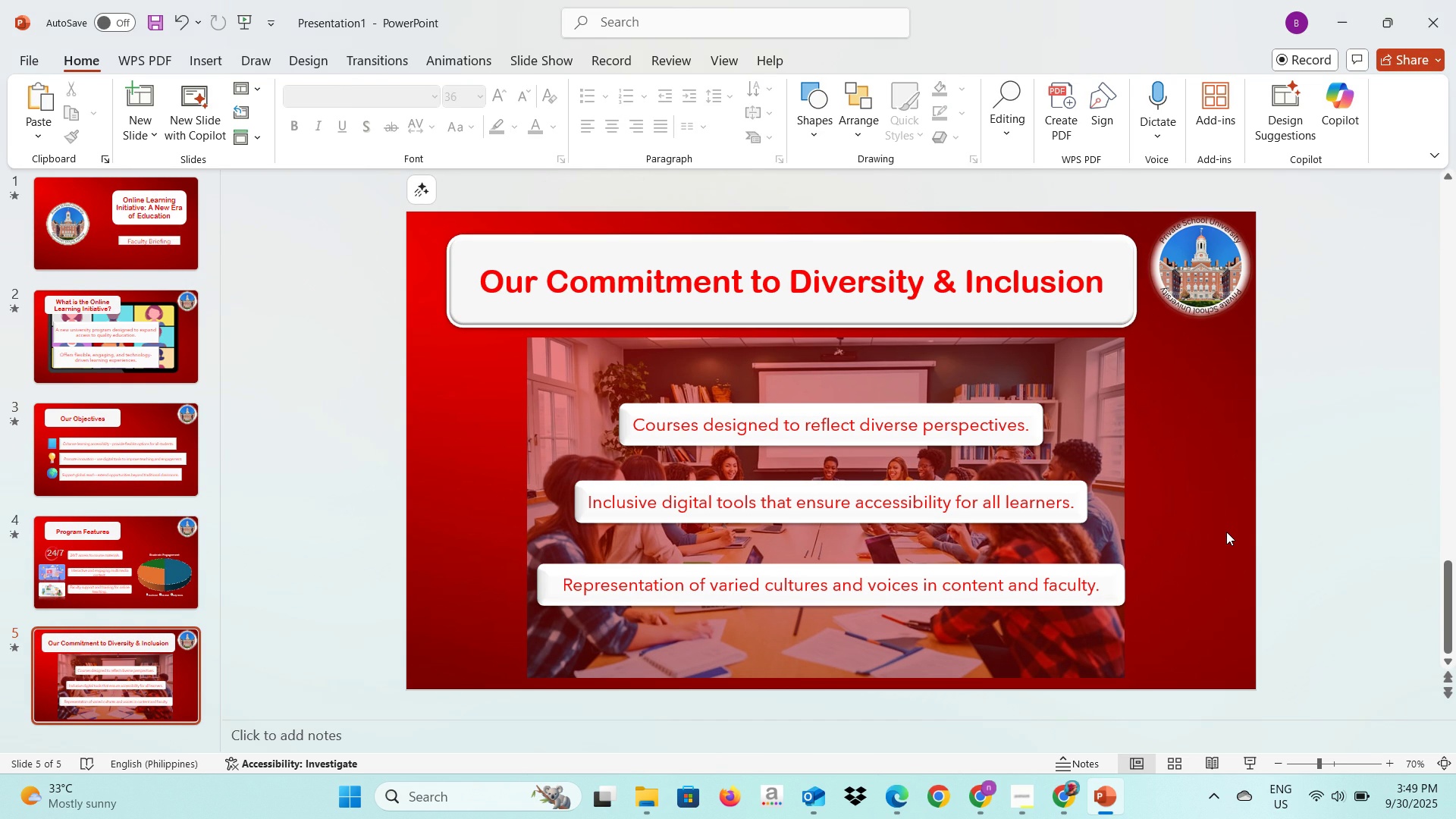 
key(Alt+Tab)